 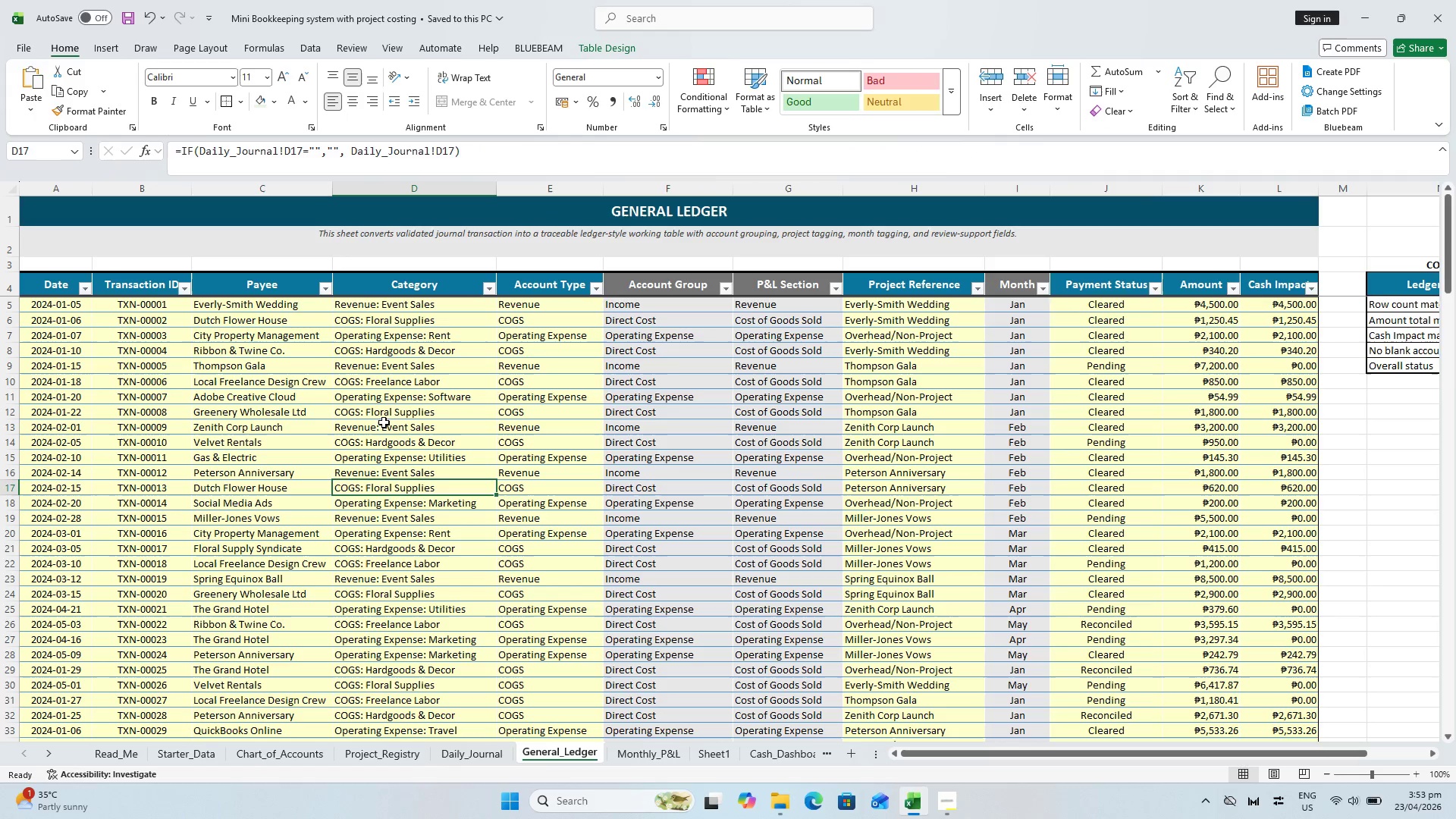 
left_click([372, 472])
 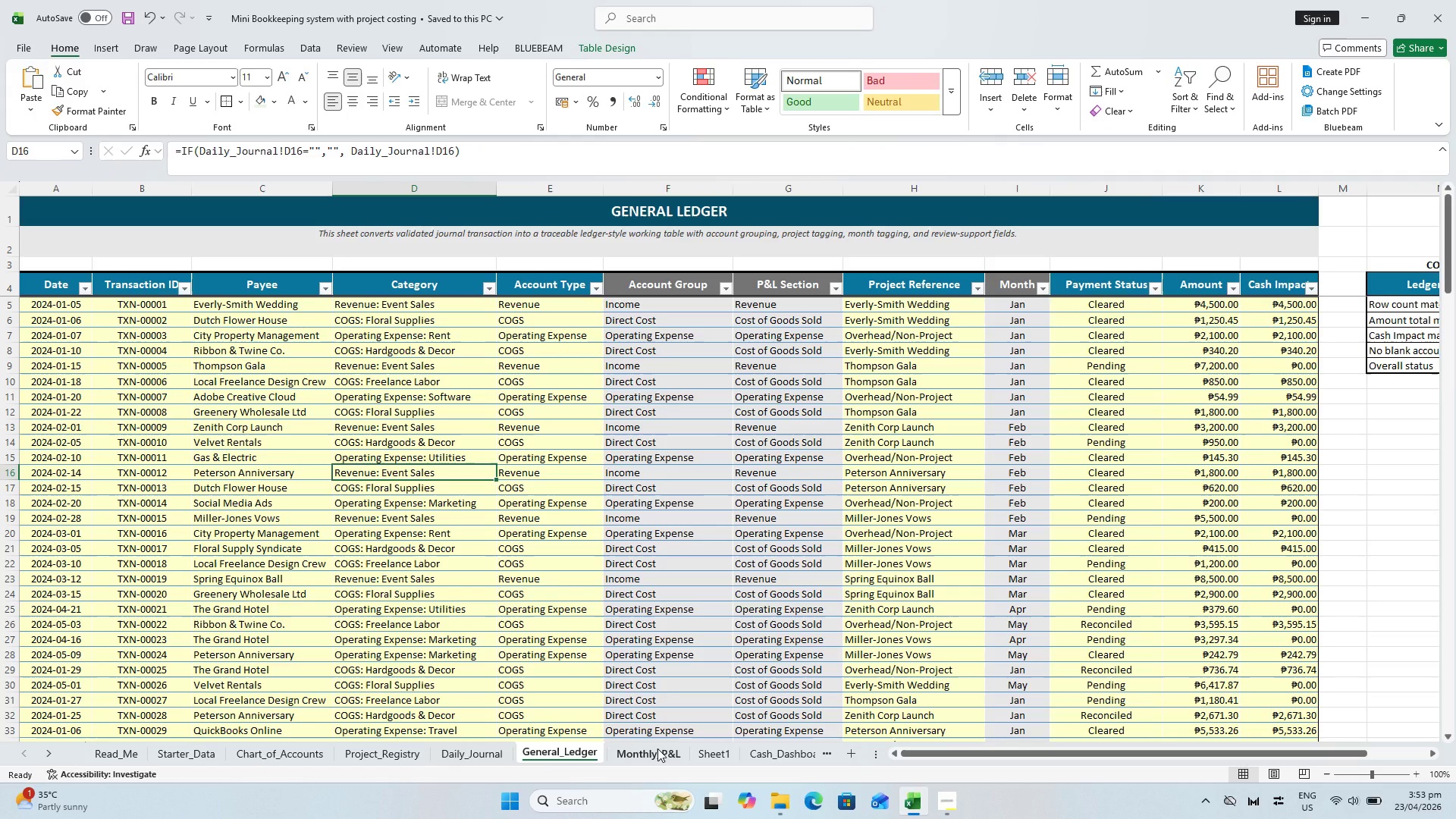 
left_click([657, 748])
 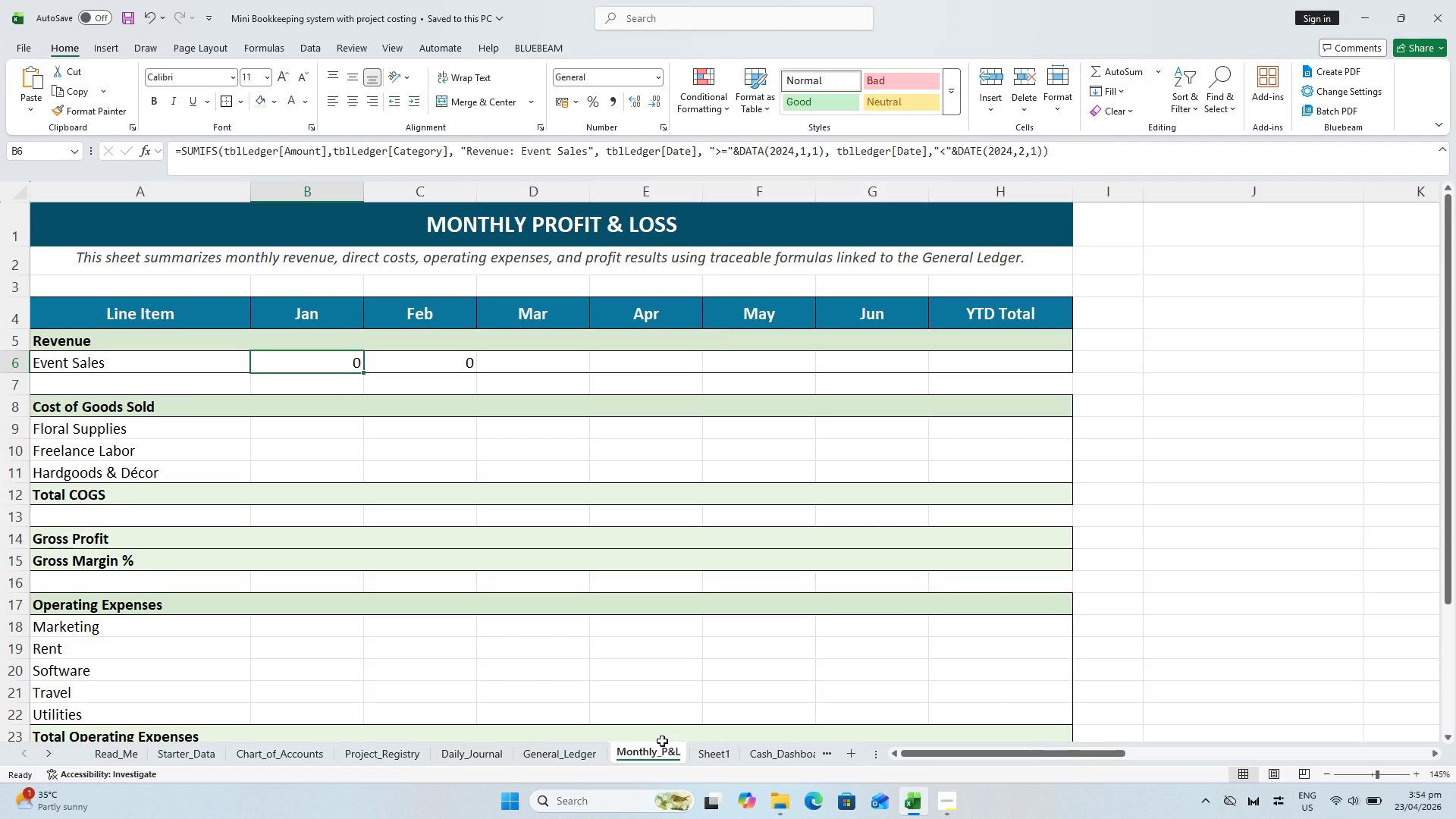 
wait(70.98)
 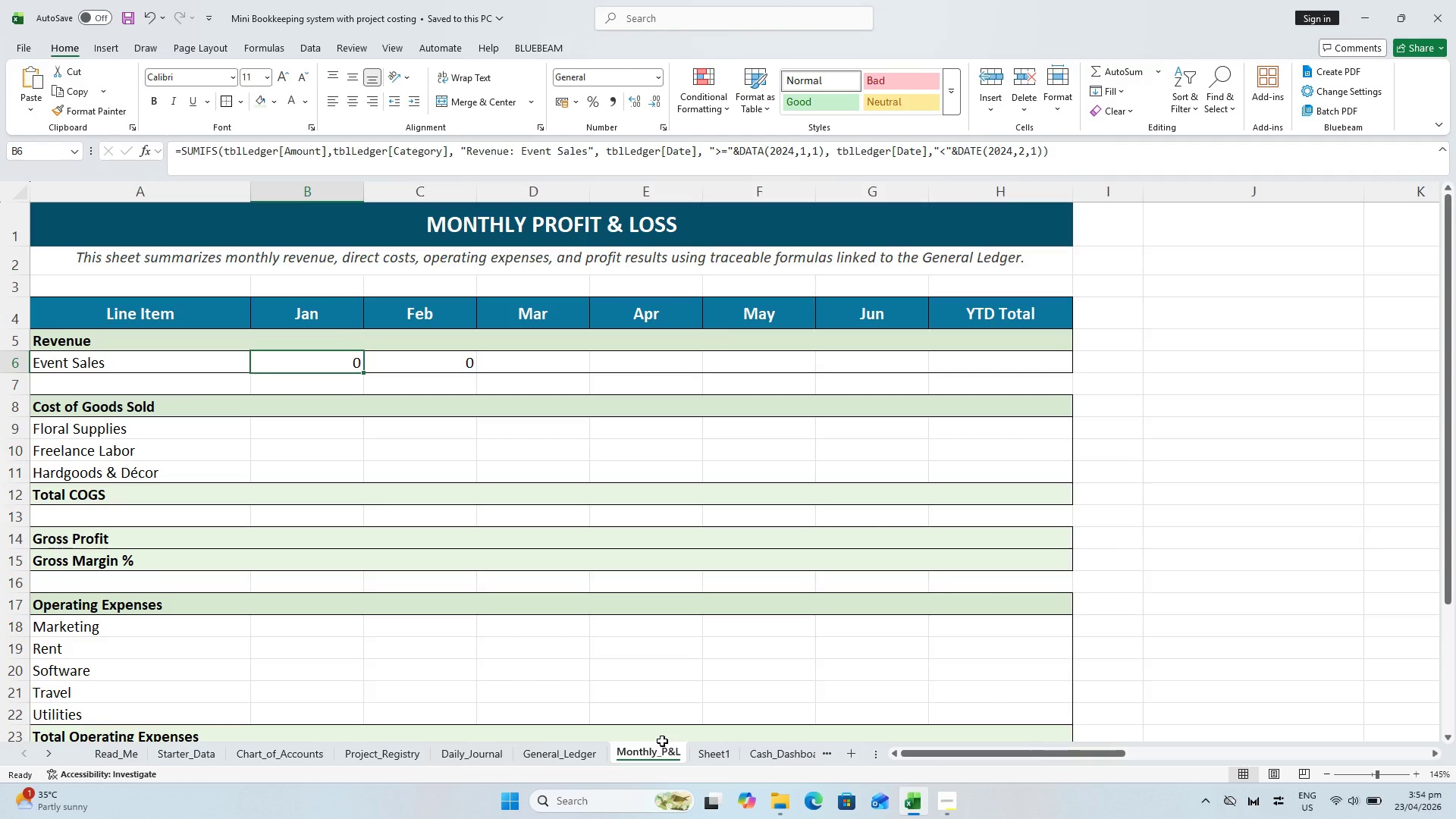 
left_click([763, 152])
 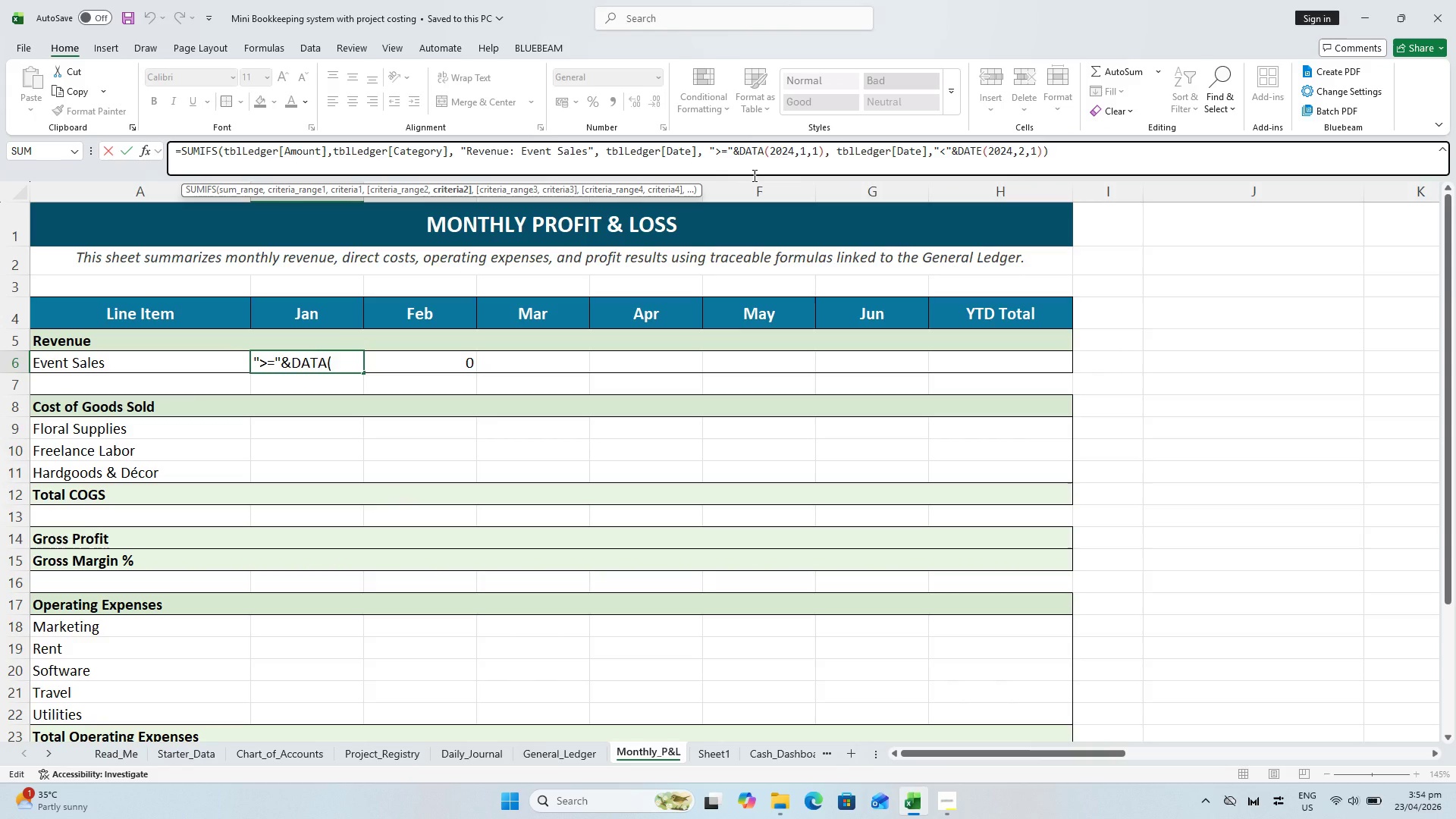 
key(Backspace)
 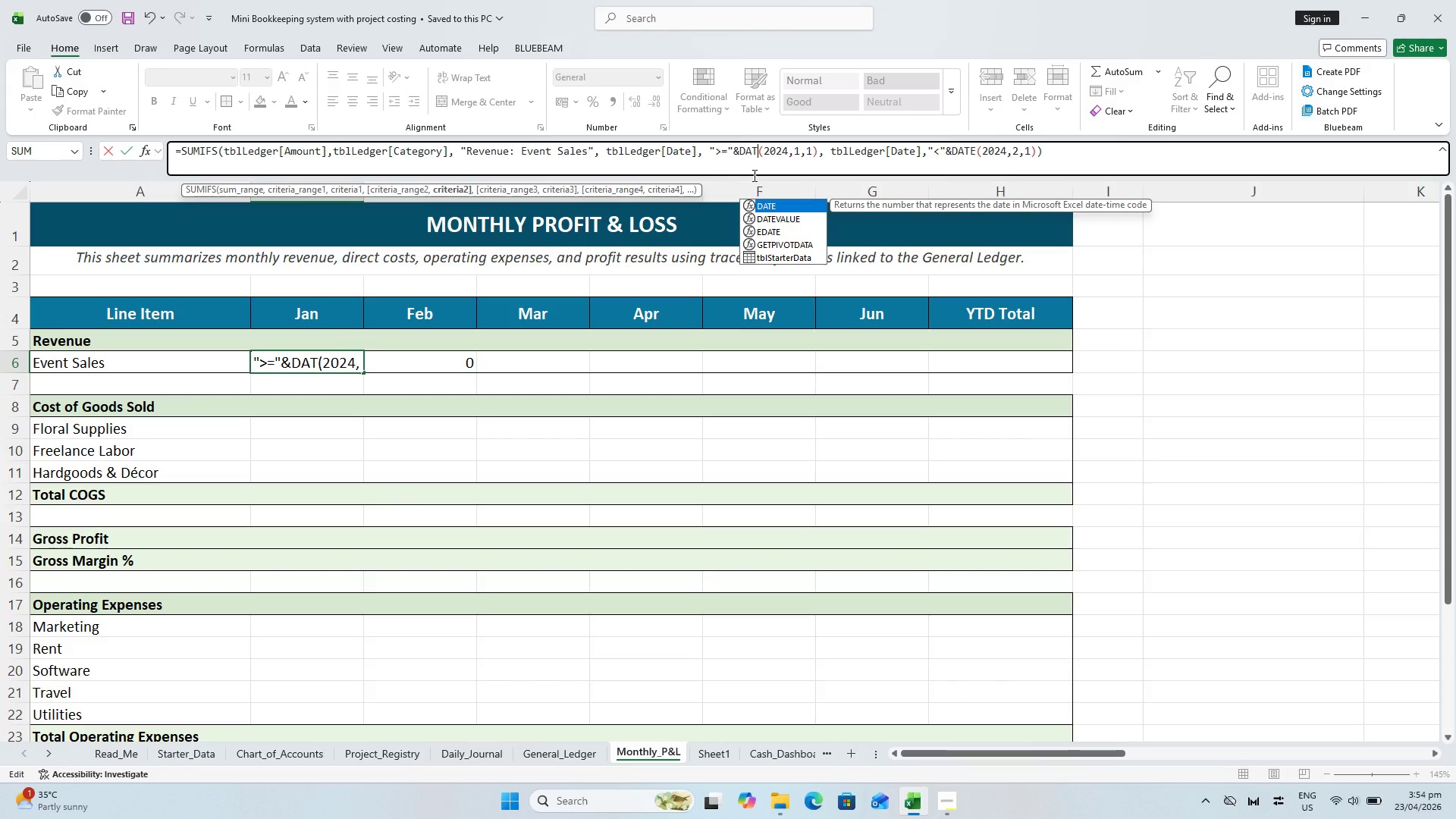 
key(E)
 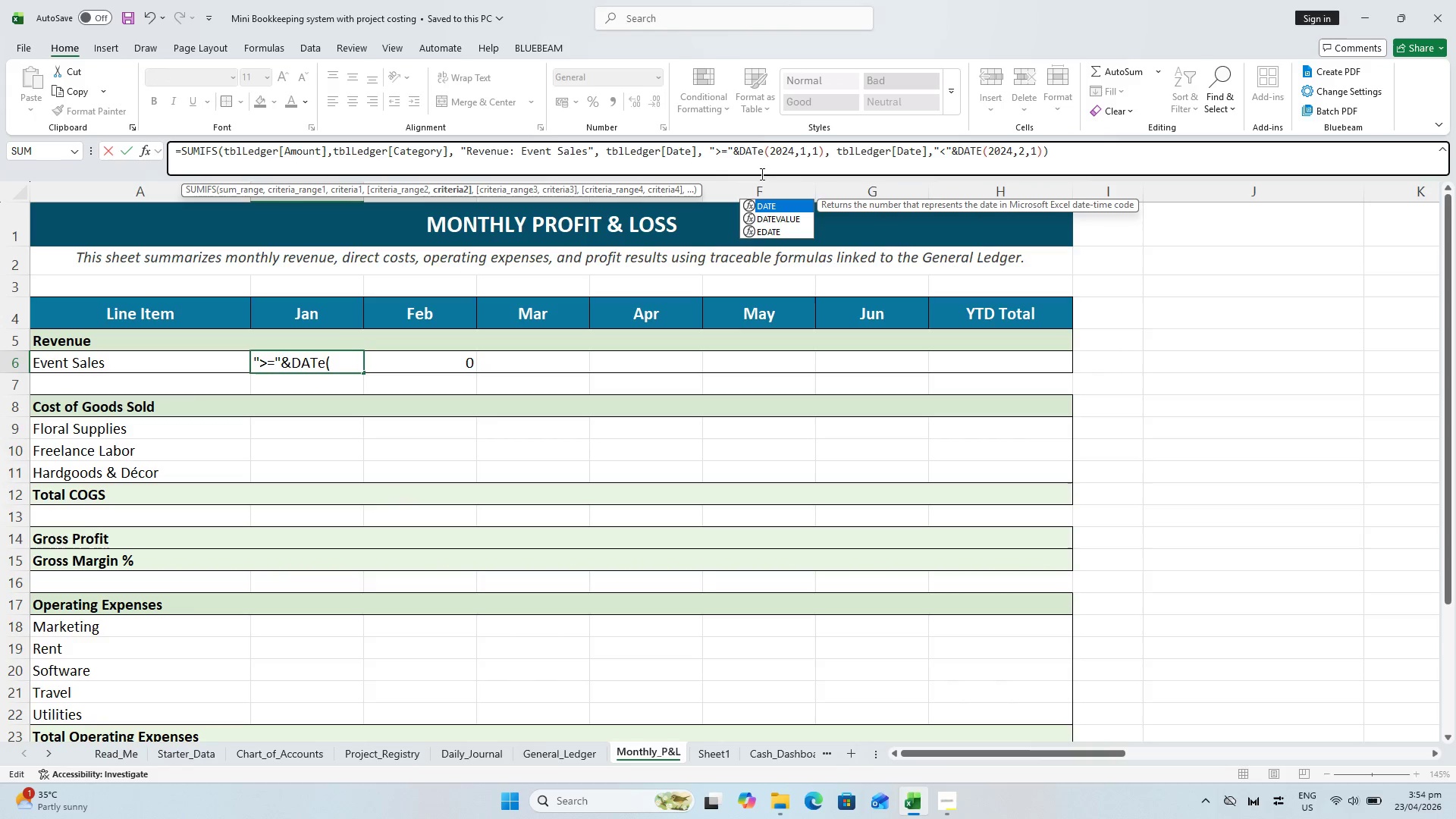 
key(Backspace)
 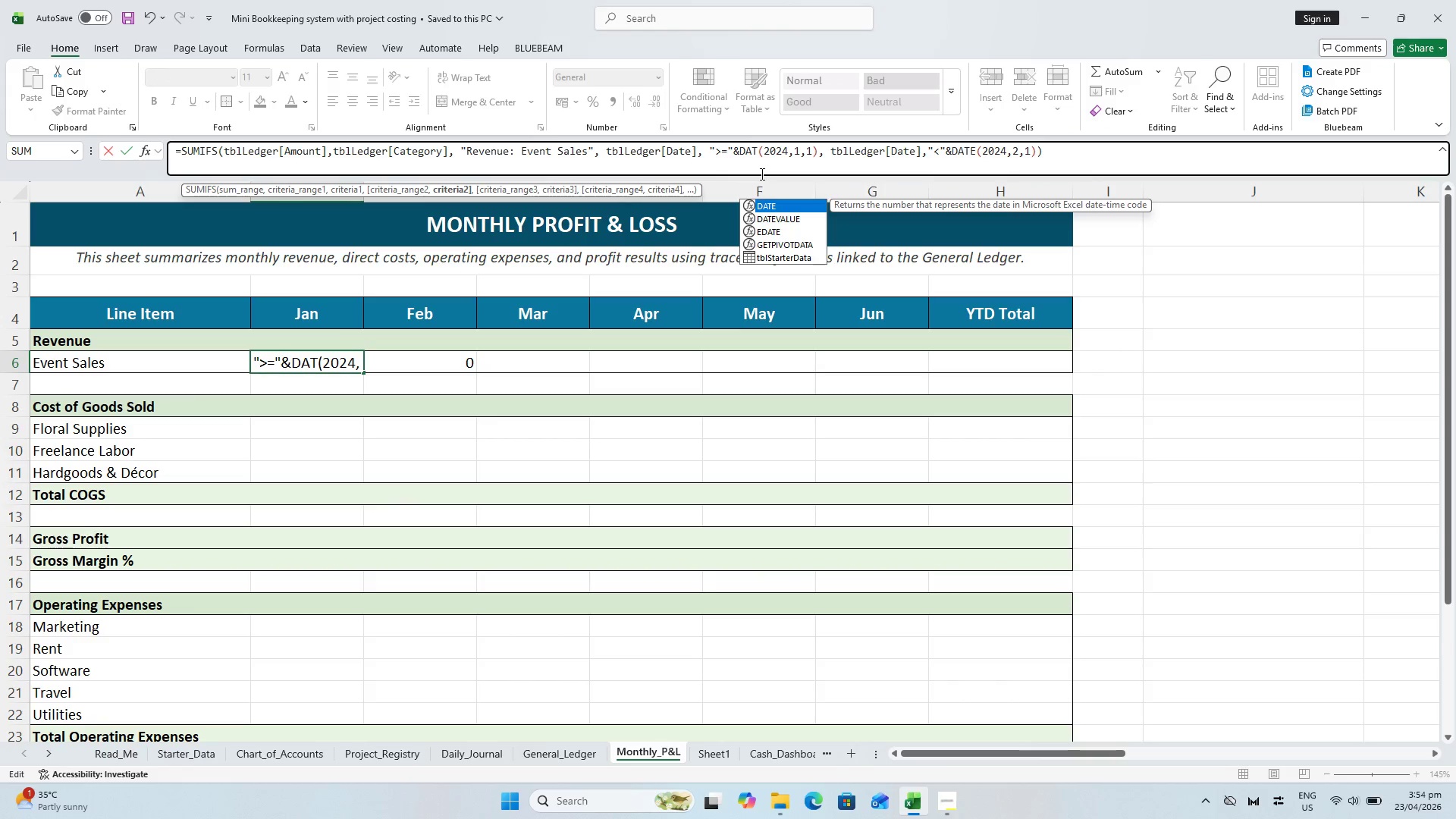 
key(Shift+E)
 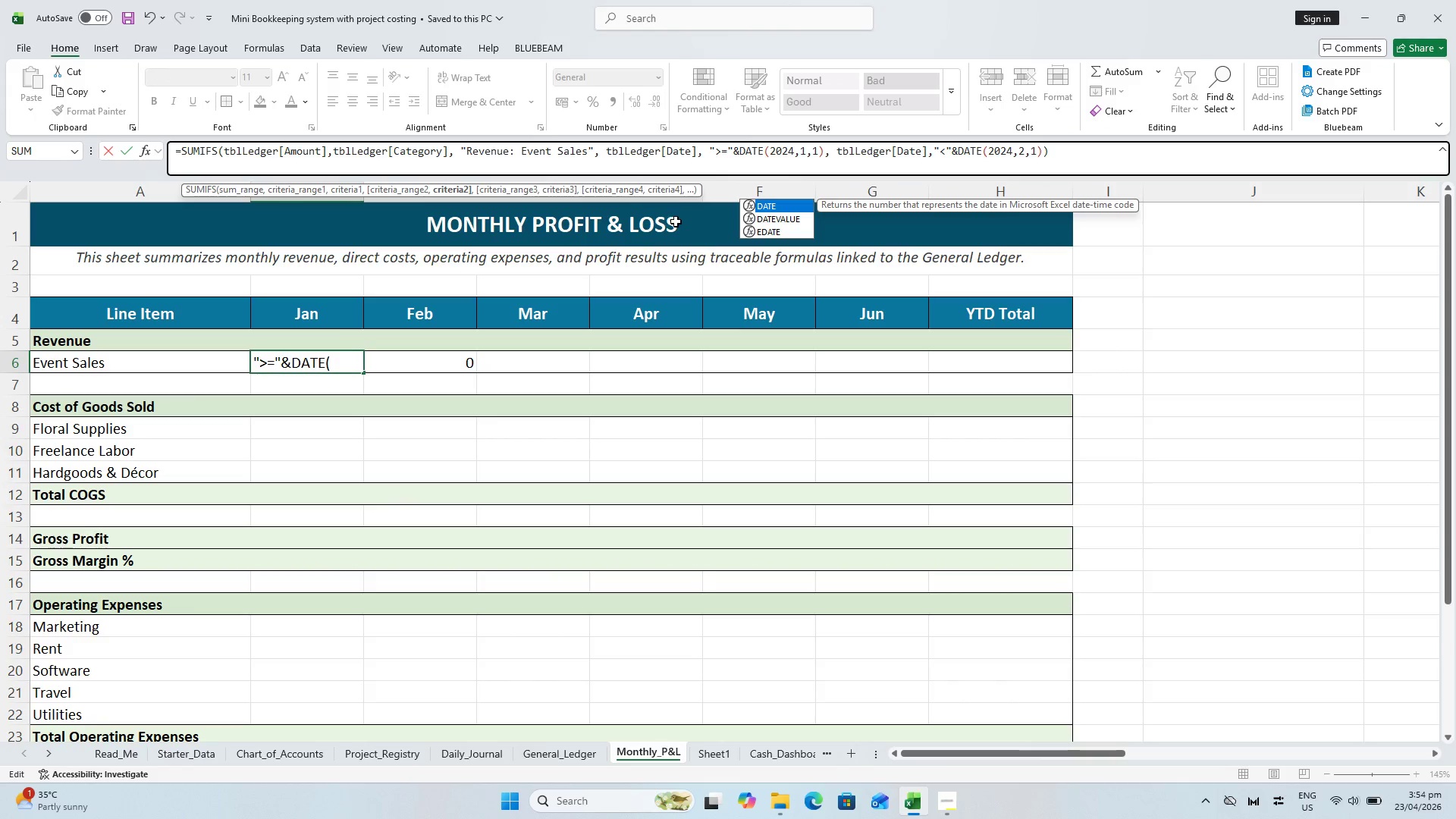 
key(Enter)
 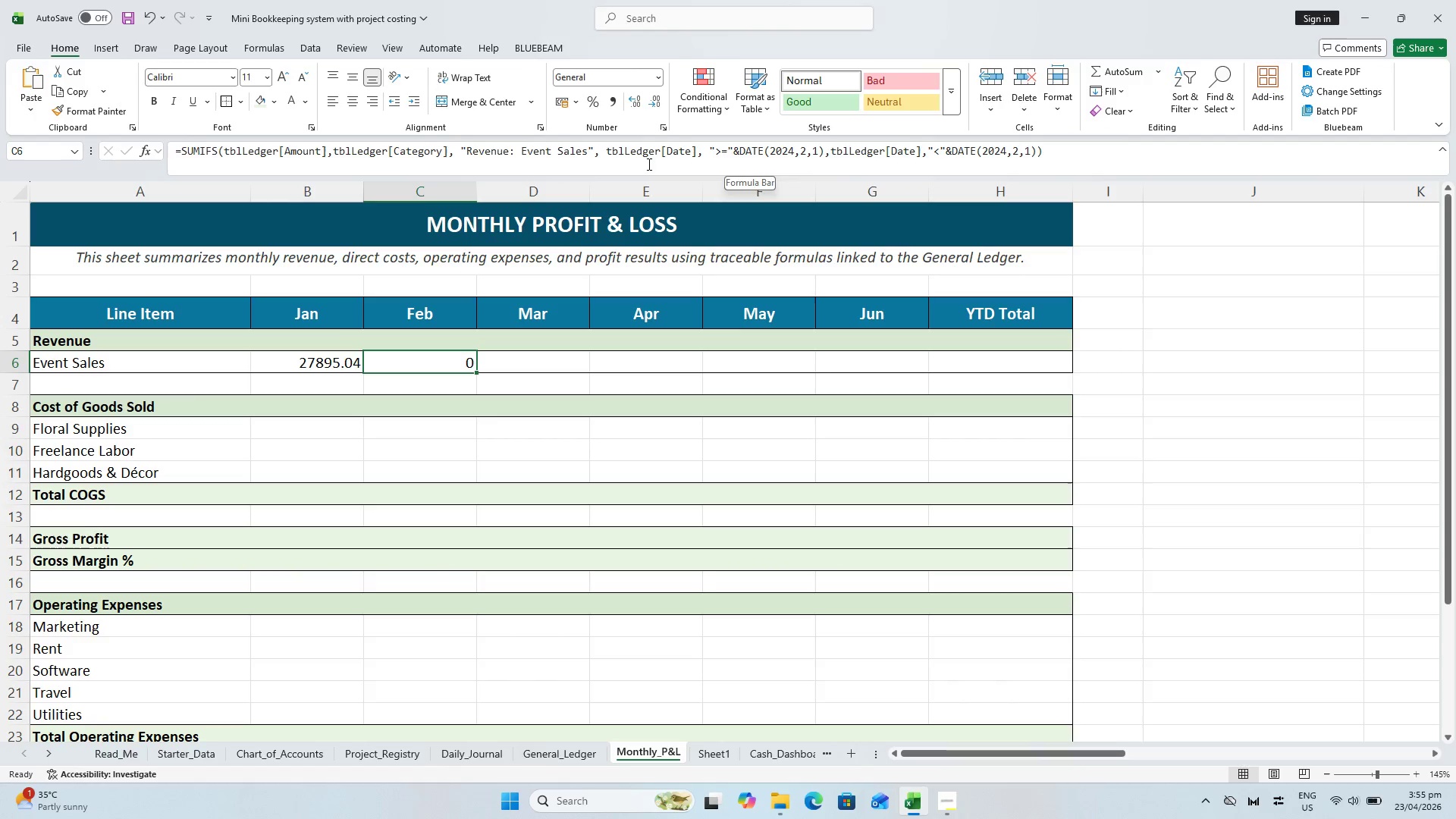 
wait(26.62)
 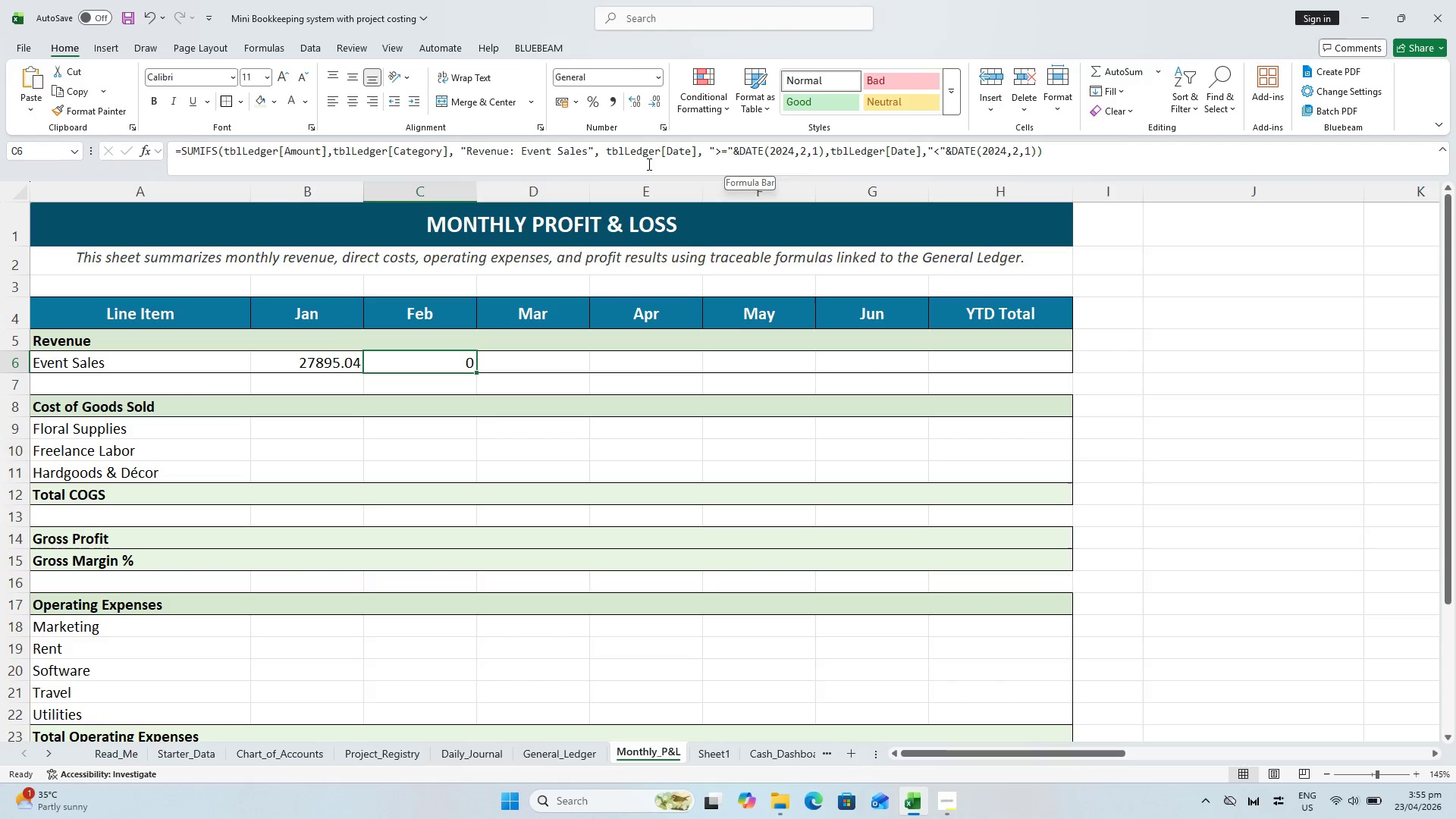 
left_click([396, 359])
 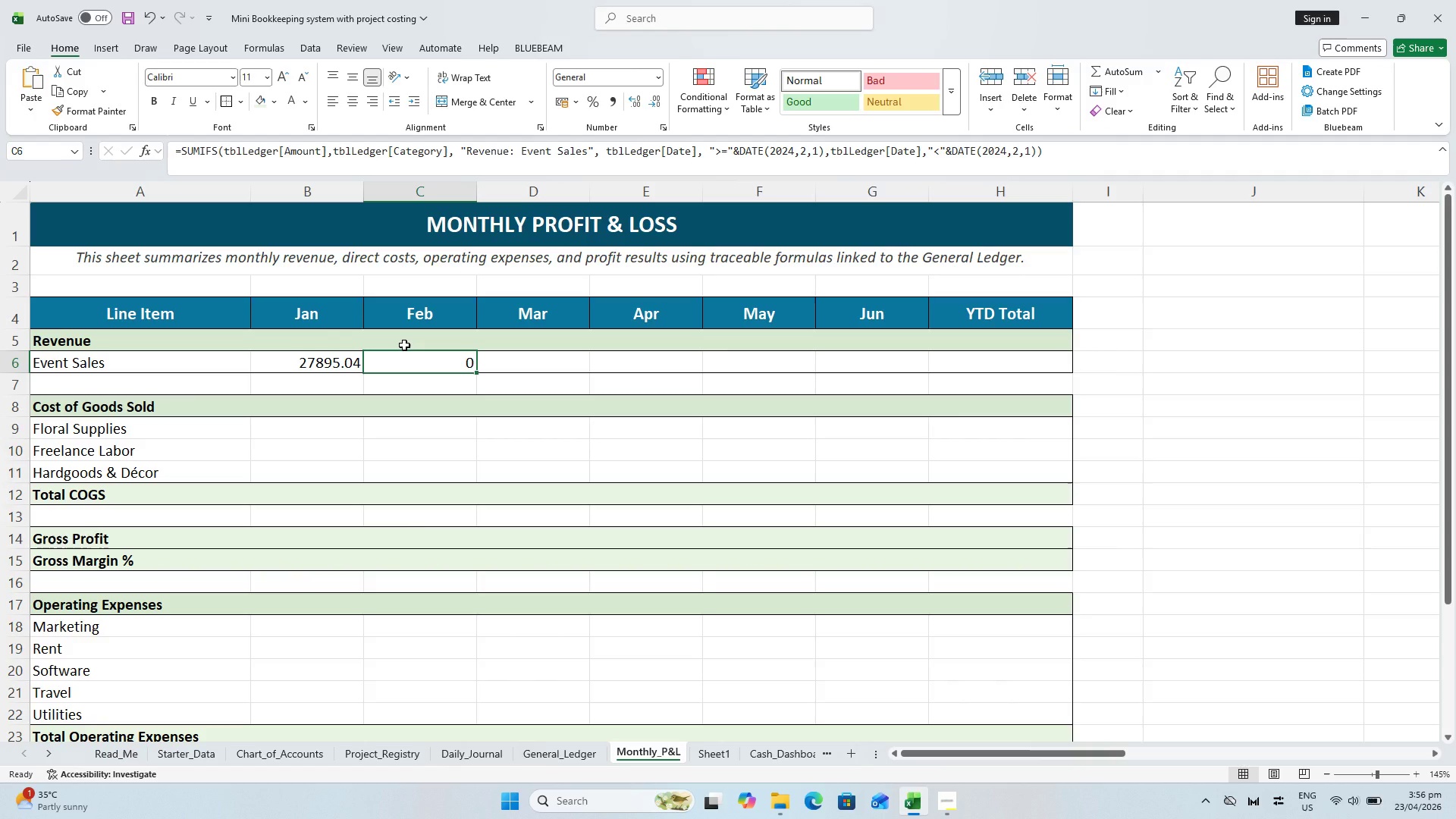 
wait(61.55)
 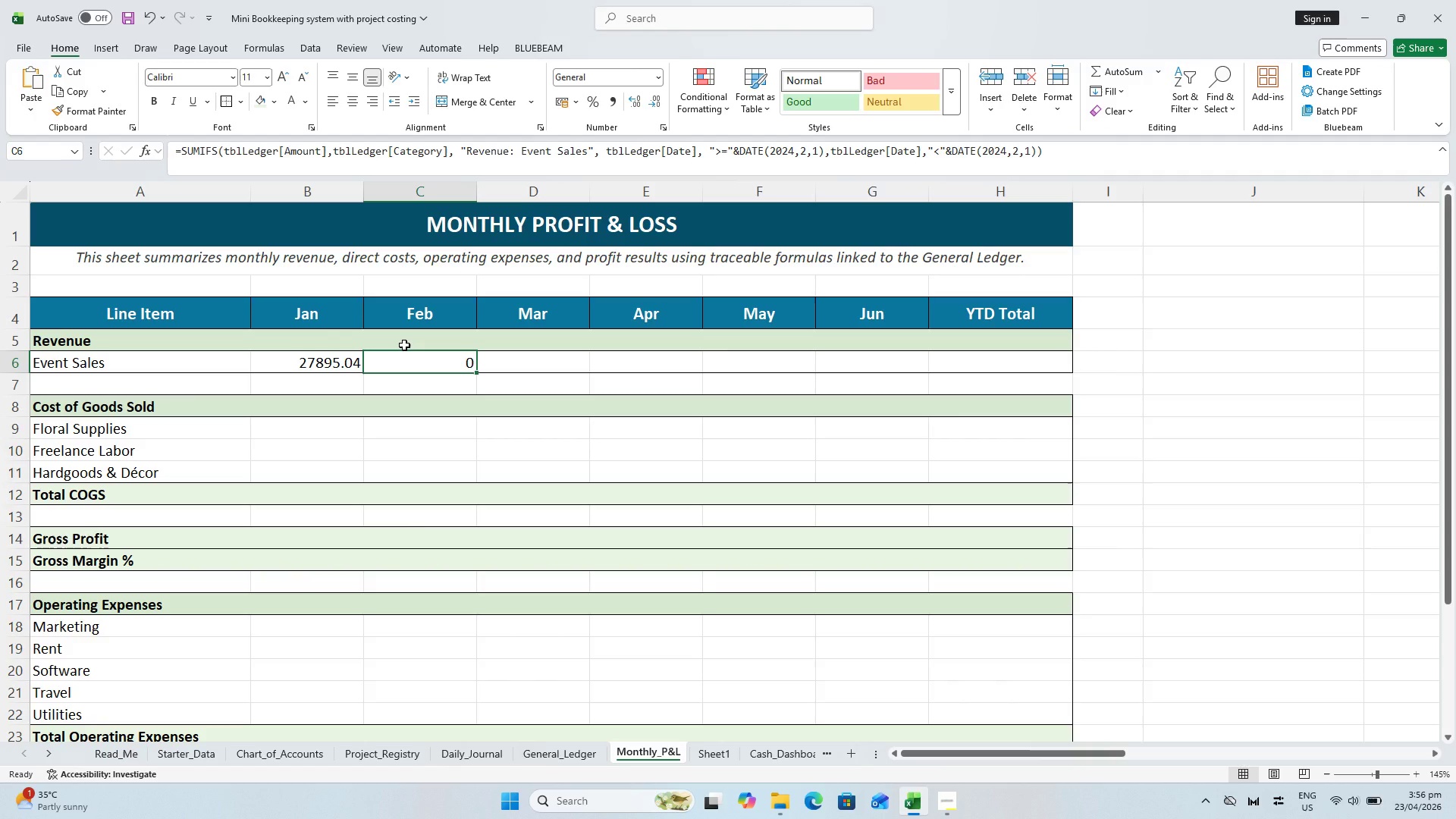 
double_click([393, 364])
 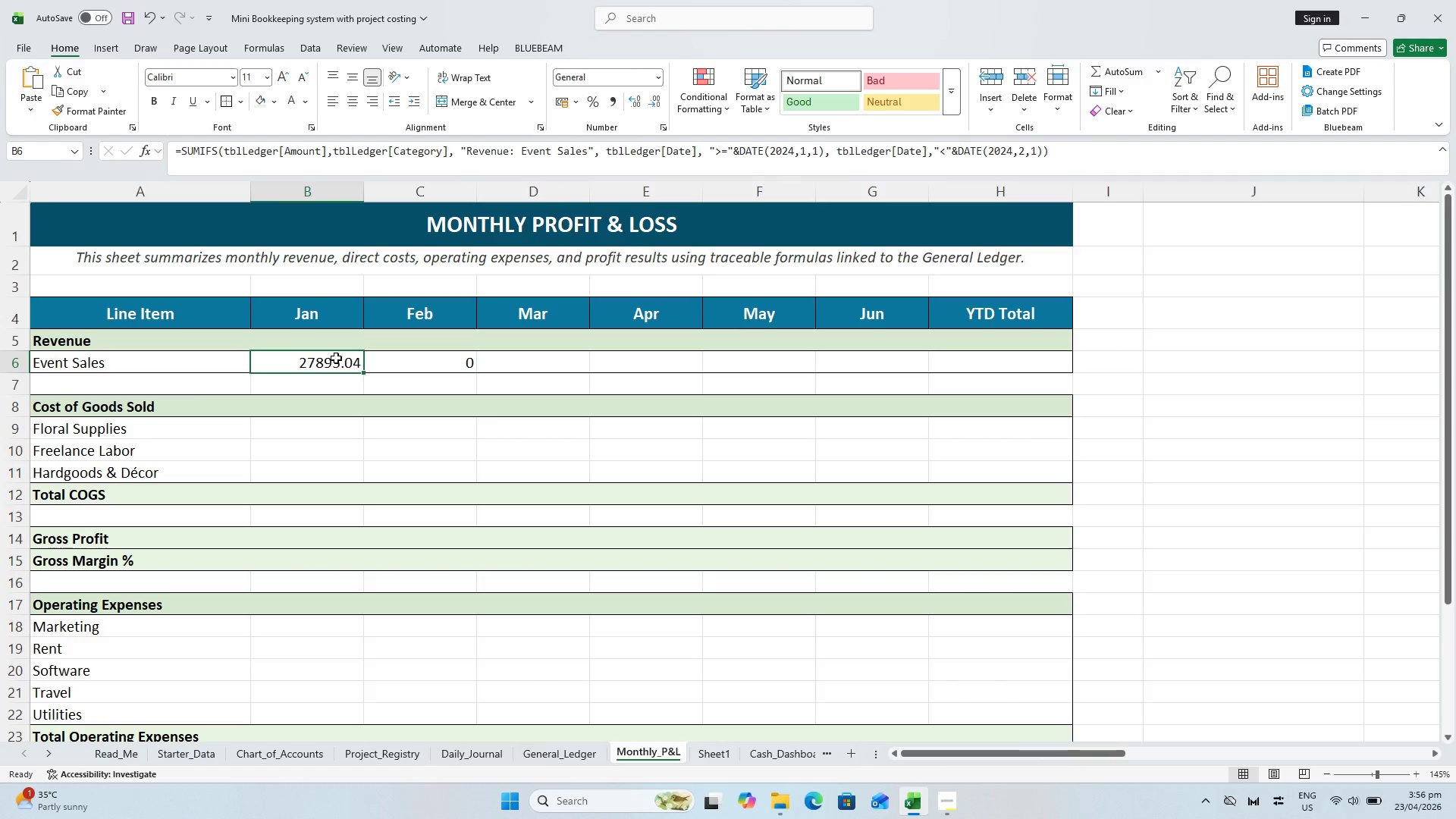 
double_click([407, 361])
 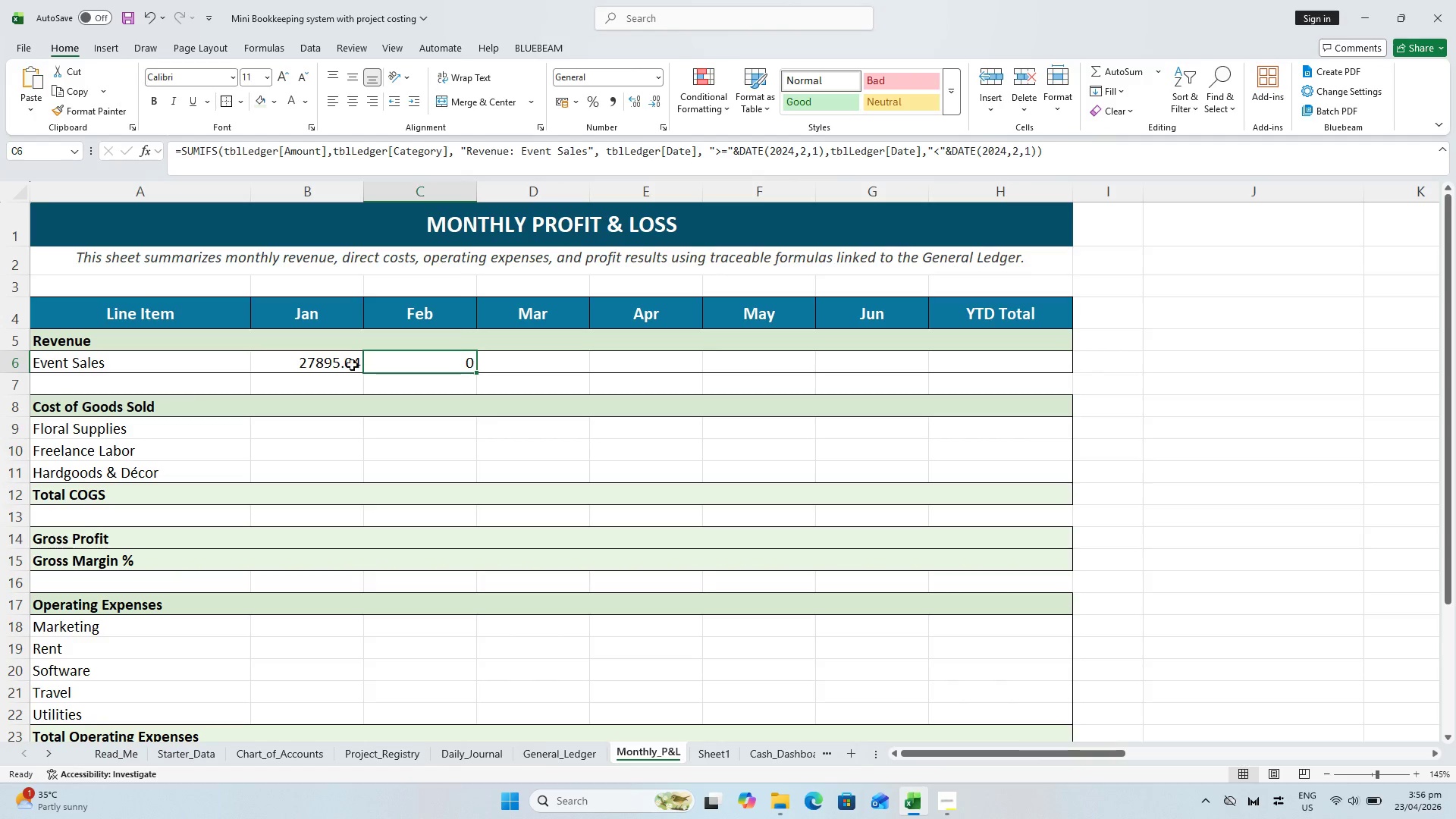 
triple_click([352, 365])
 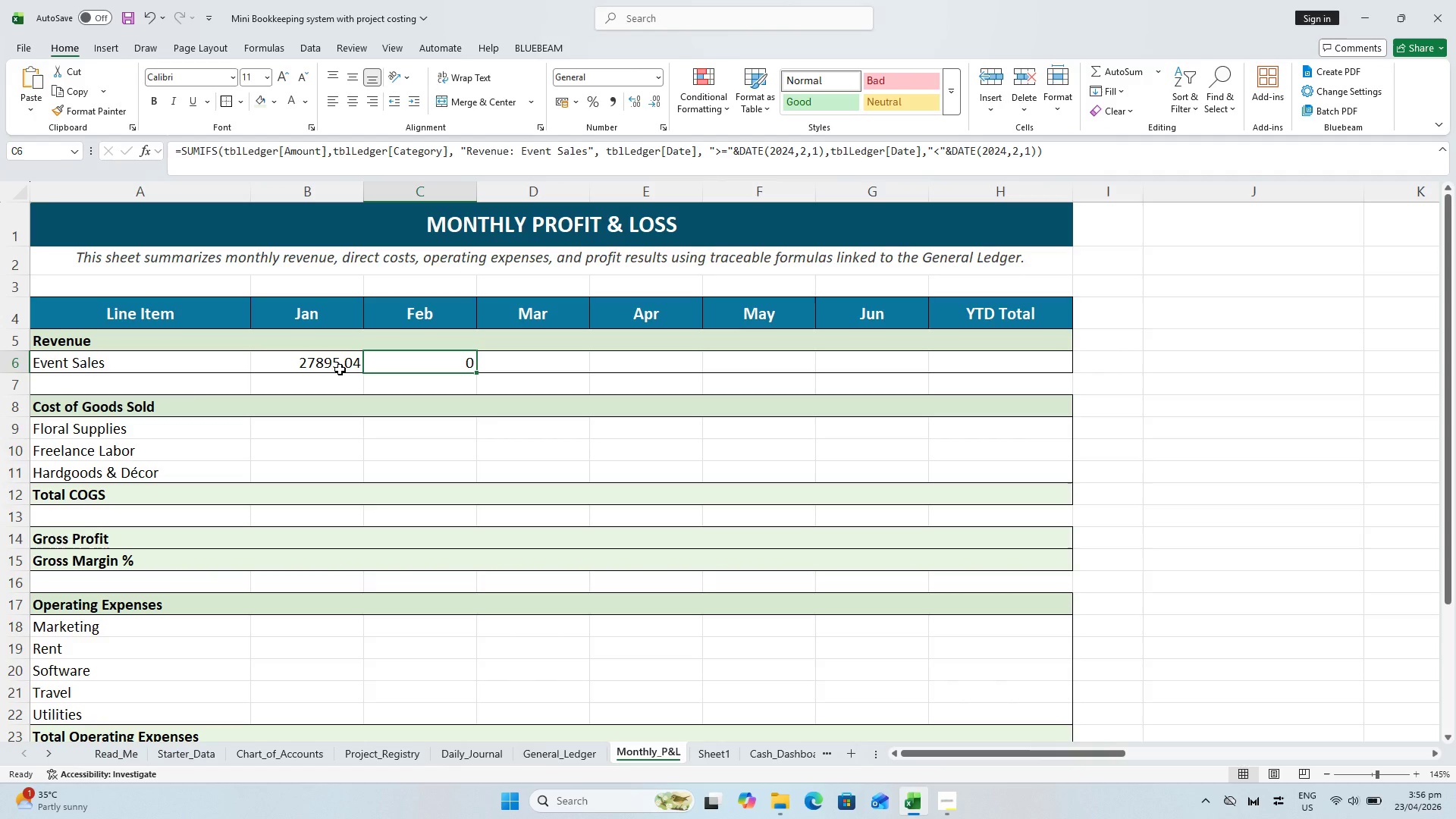 
left_click([340, 369])
 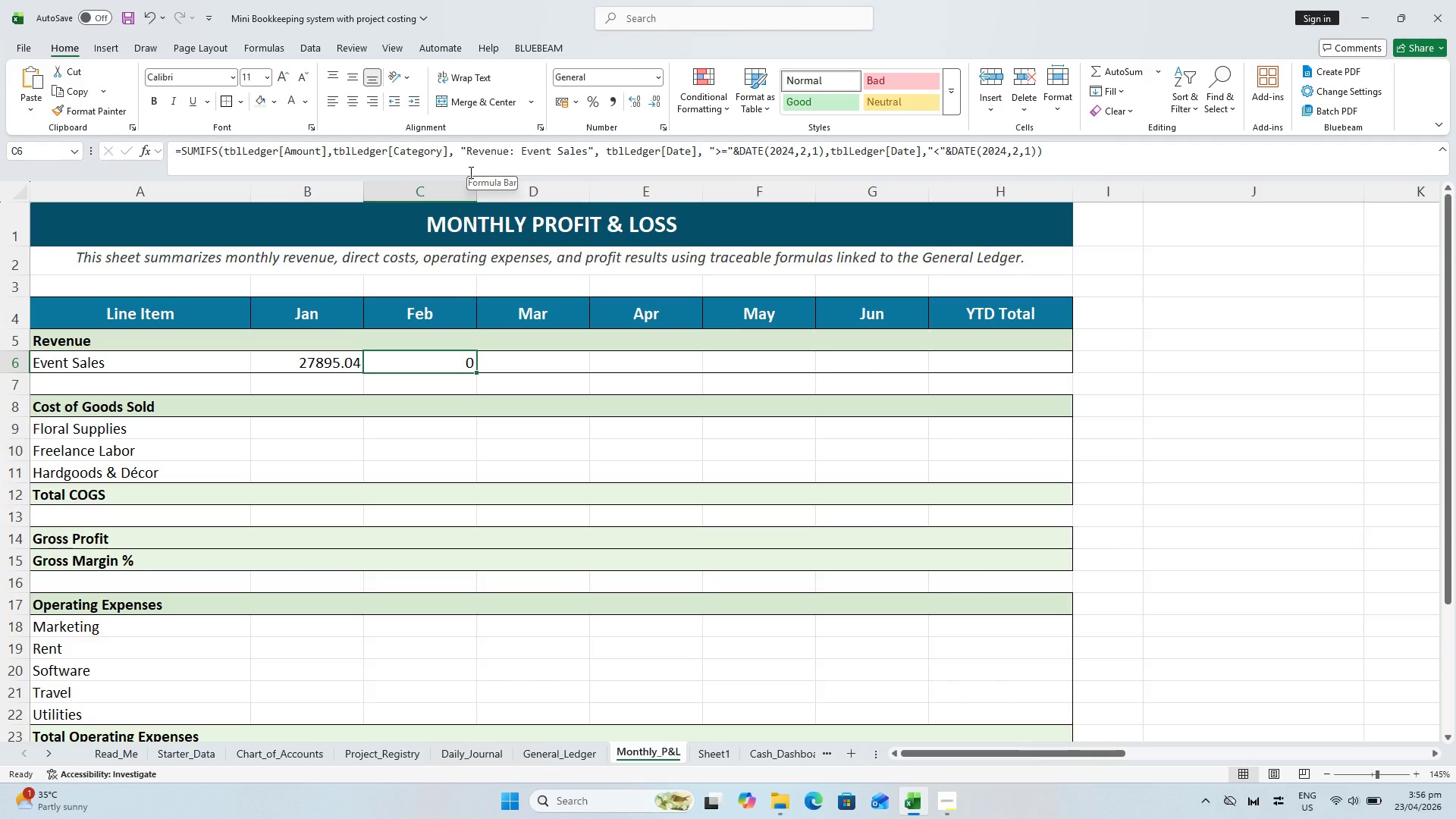 
wait(18.27)
 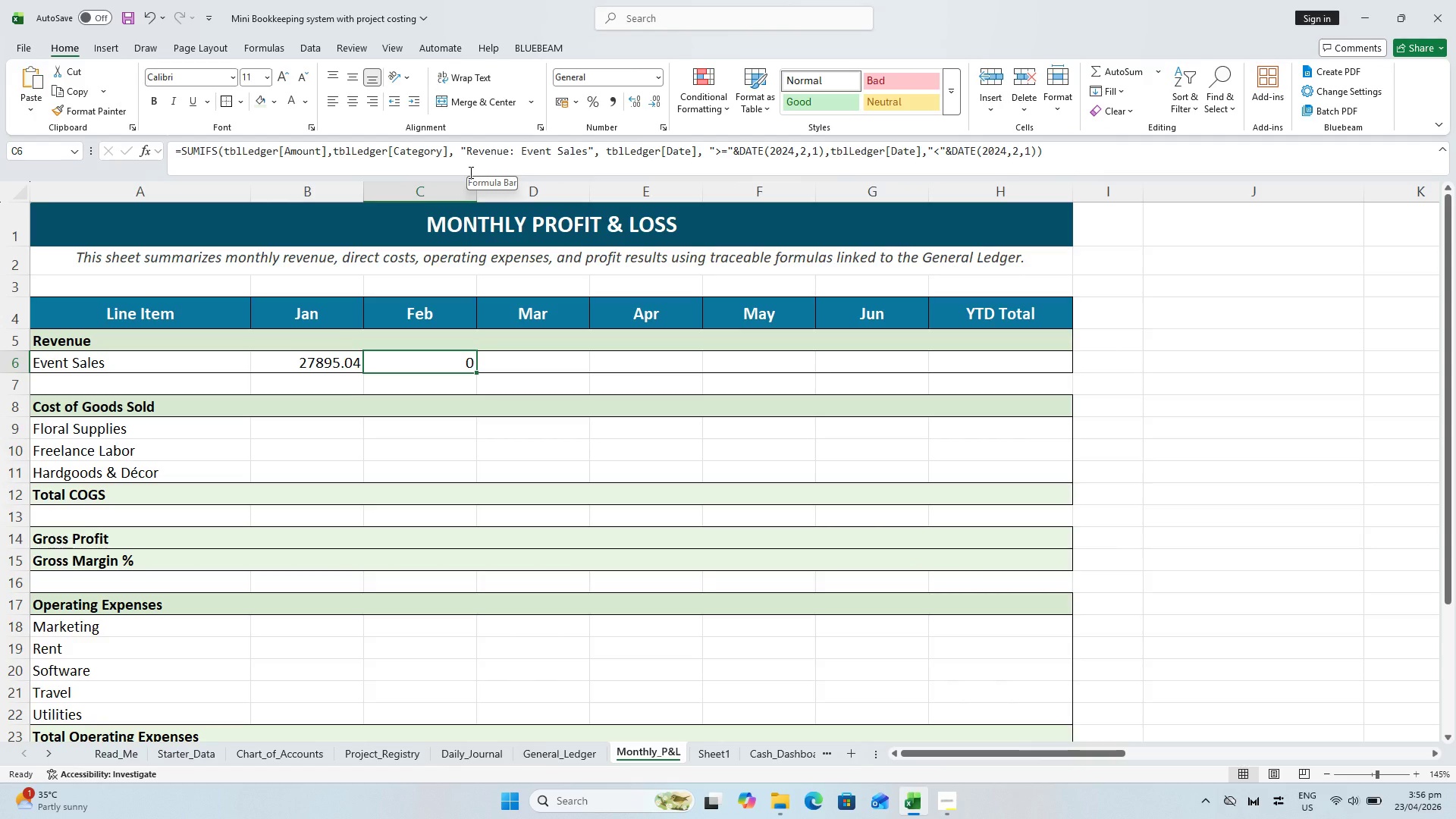 
left_click([521, 149])
 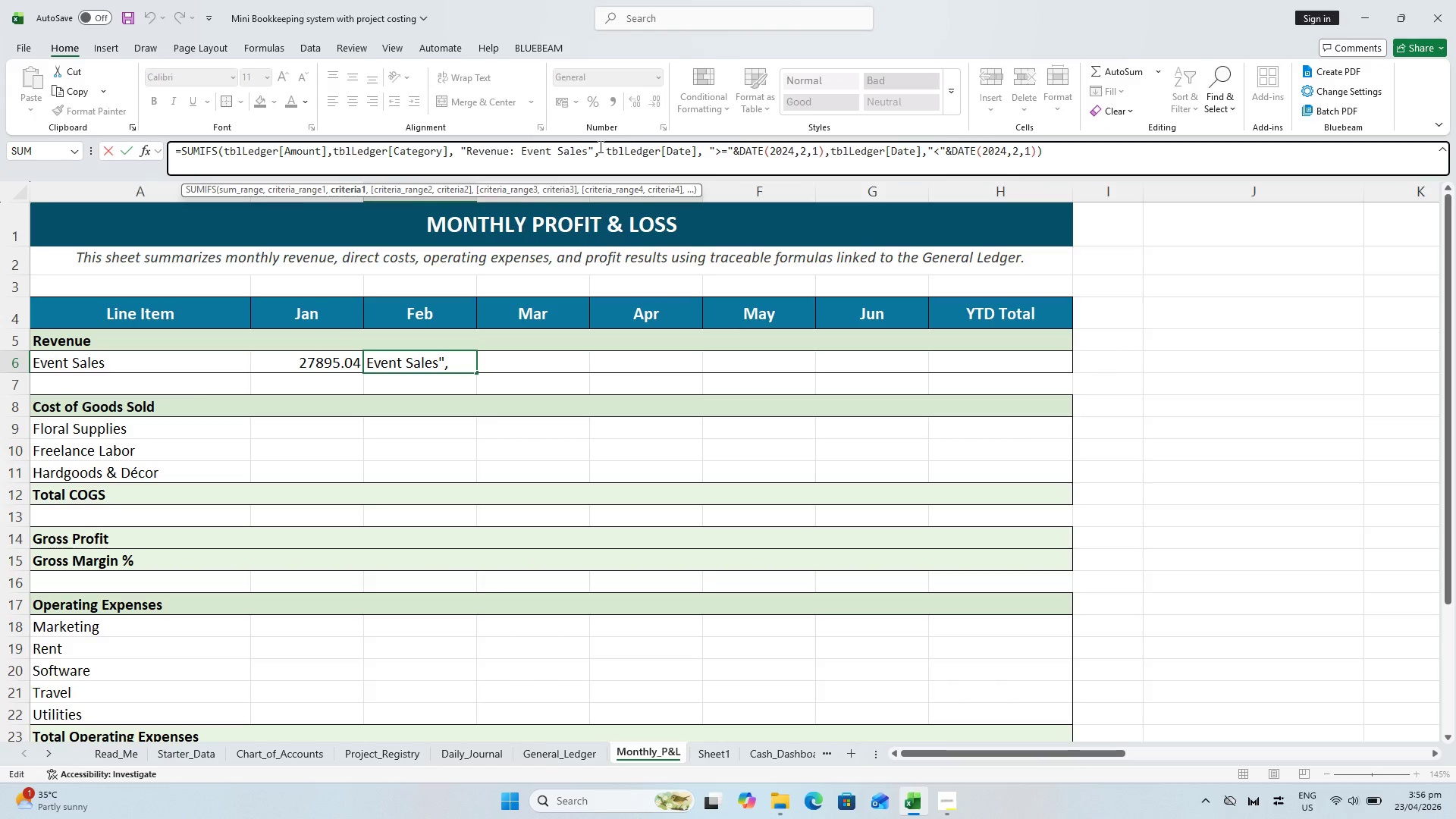 
key(Backspace)
 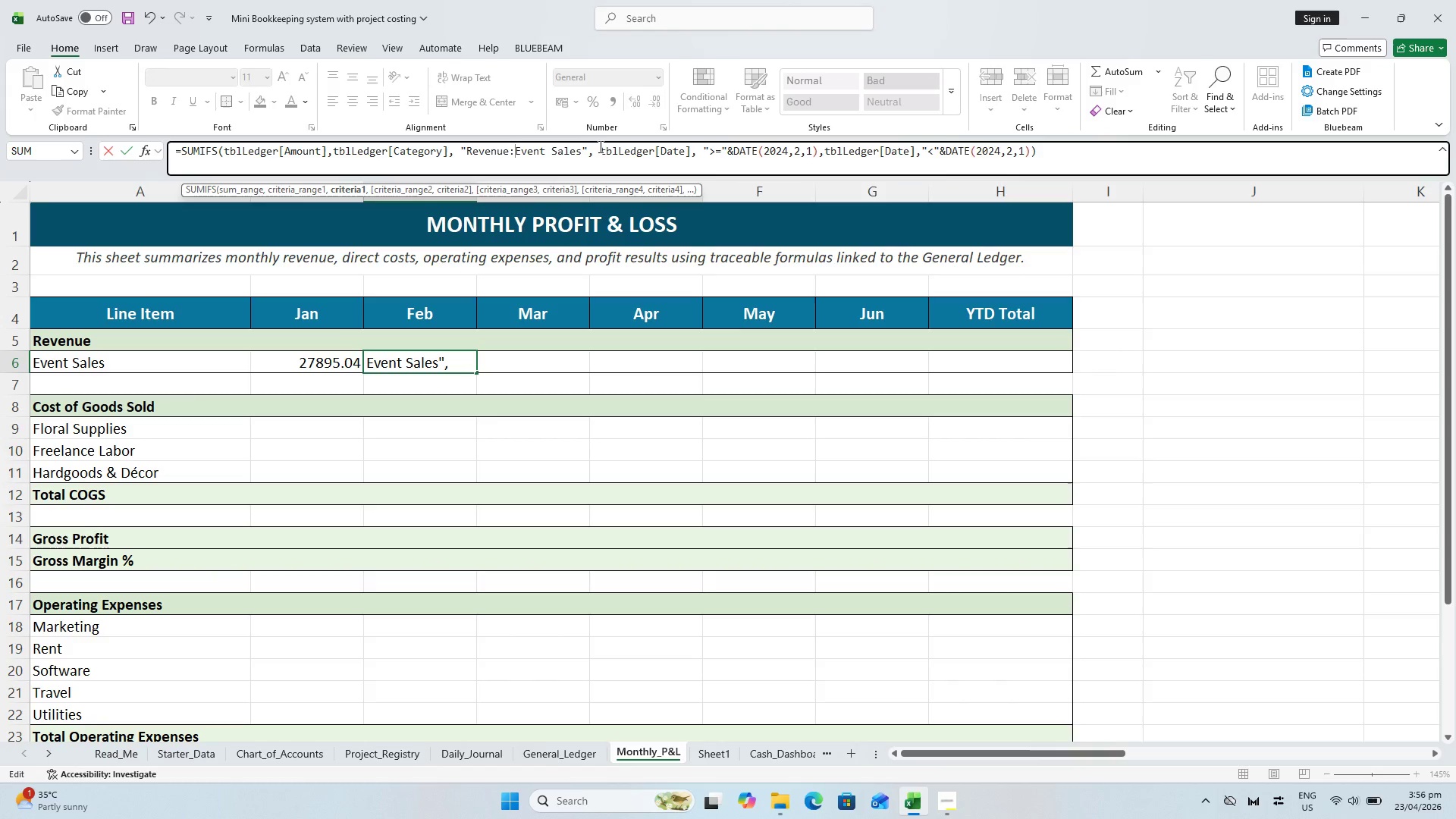 
key(Space)
 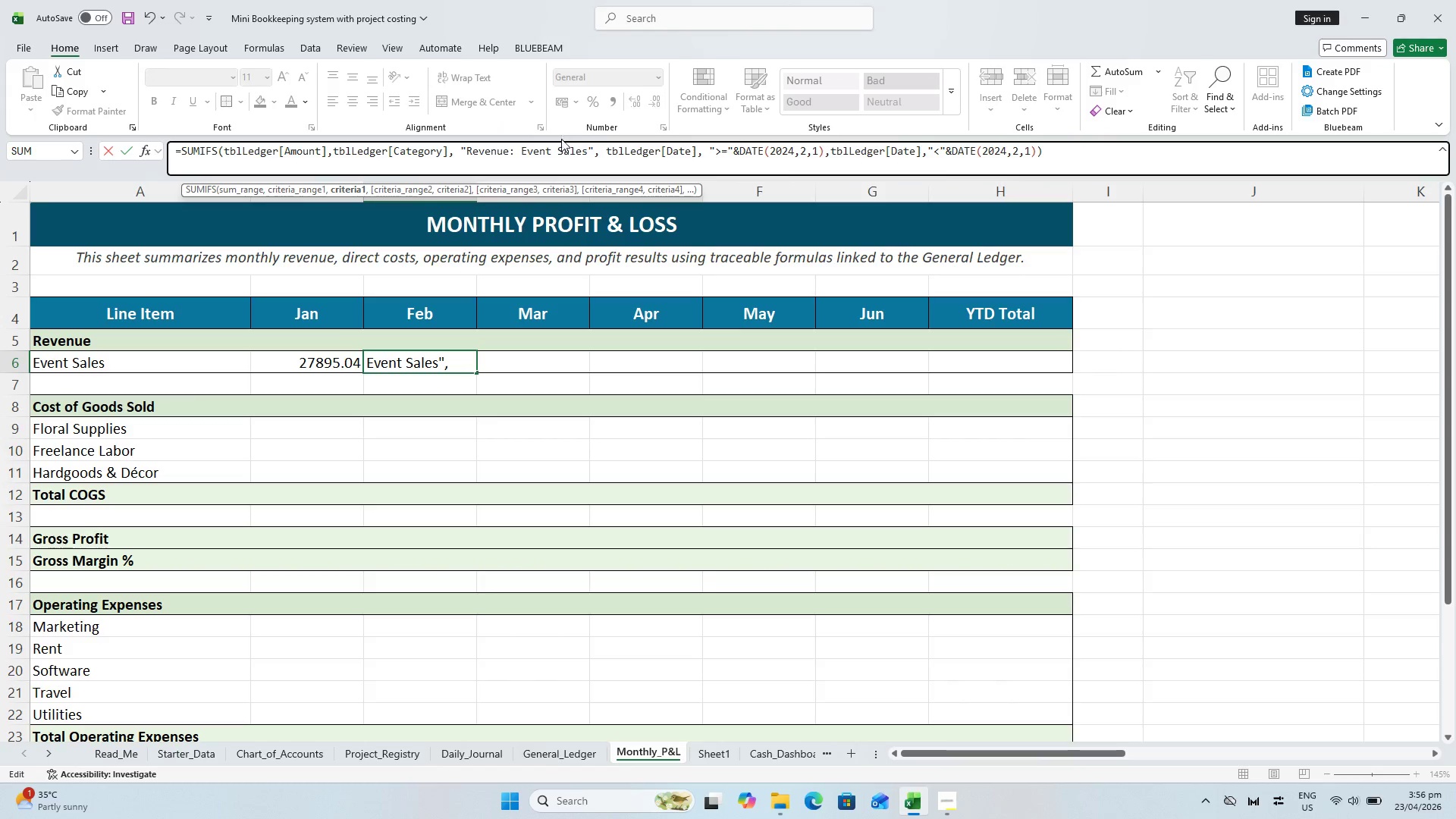 
left_click([549, 155])
 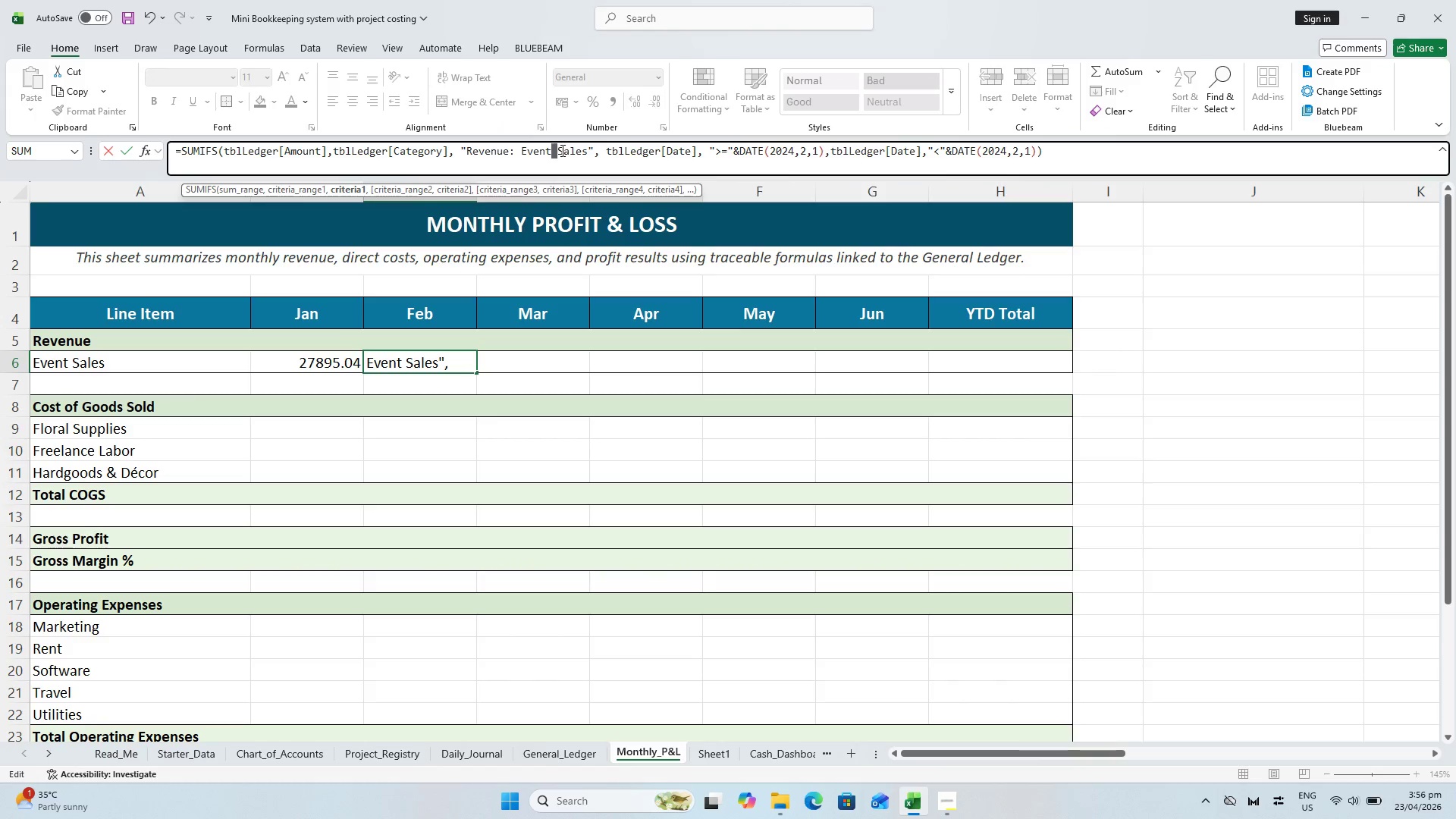 
left_click([556, 148])
 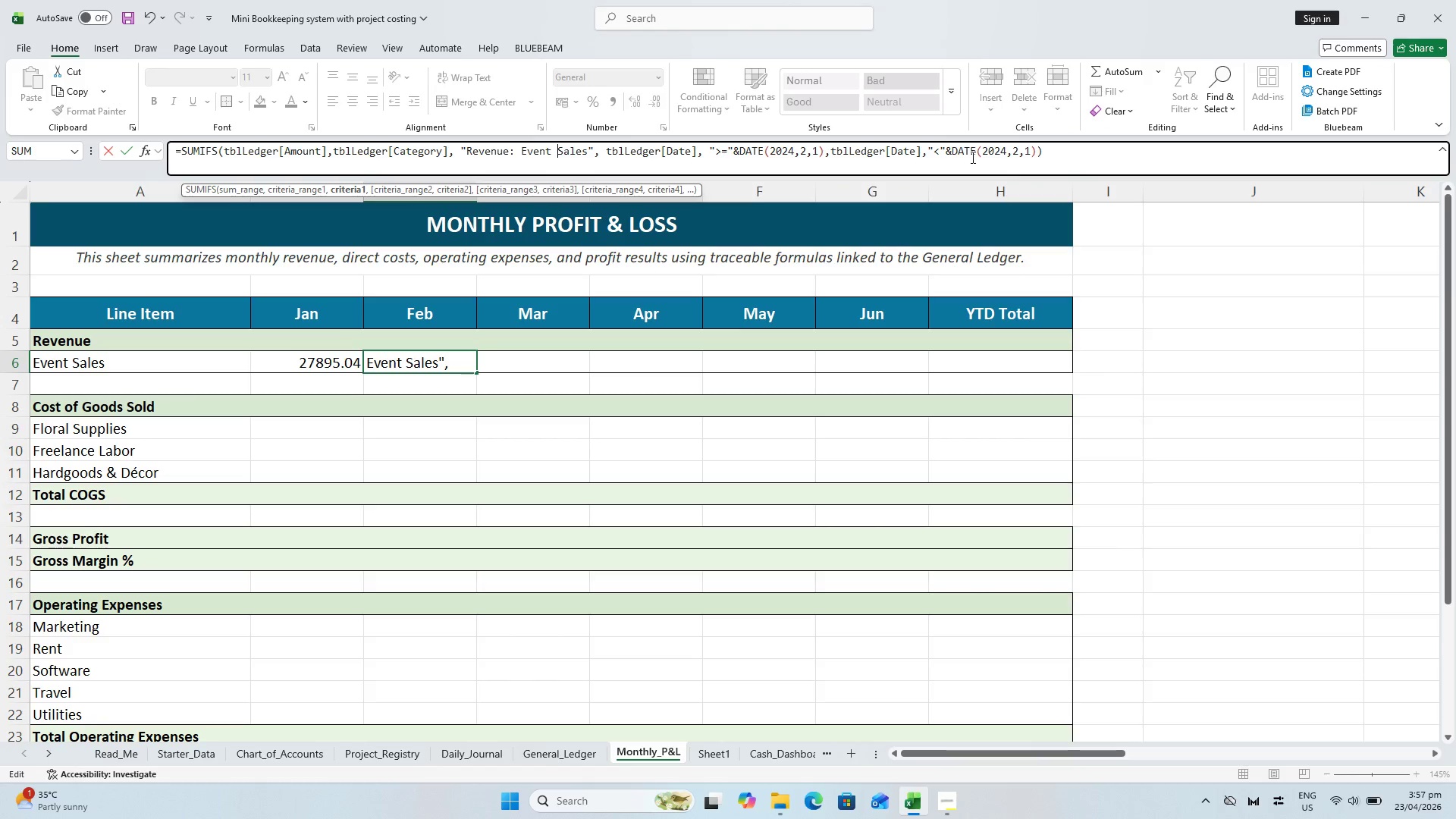 
wait(41.78)
 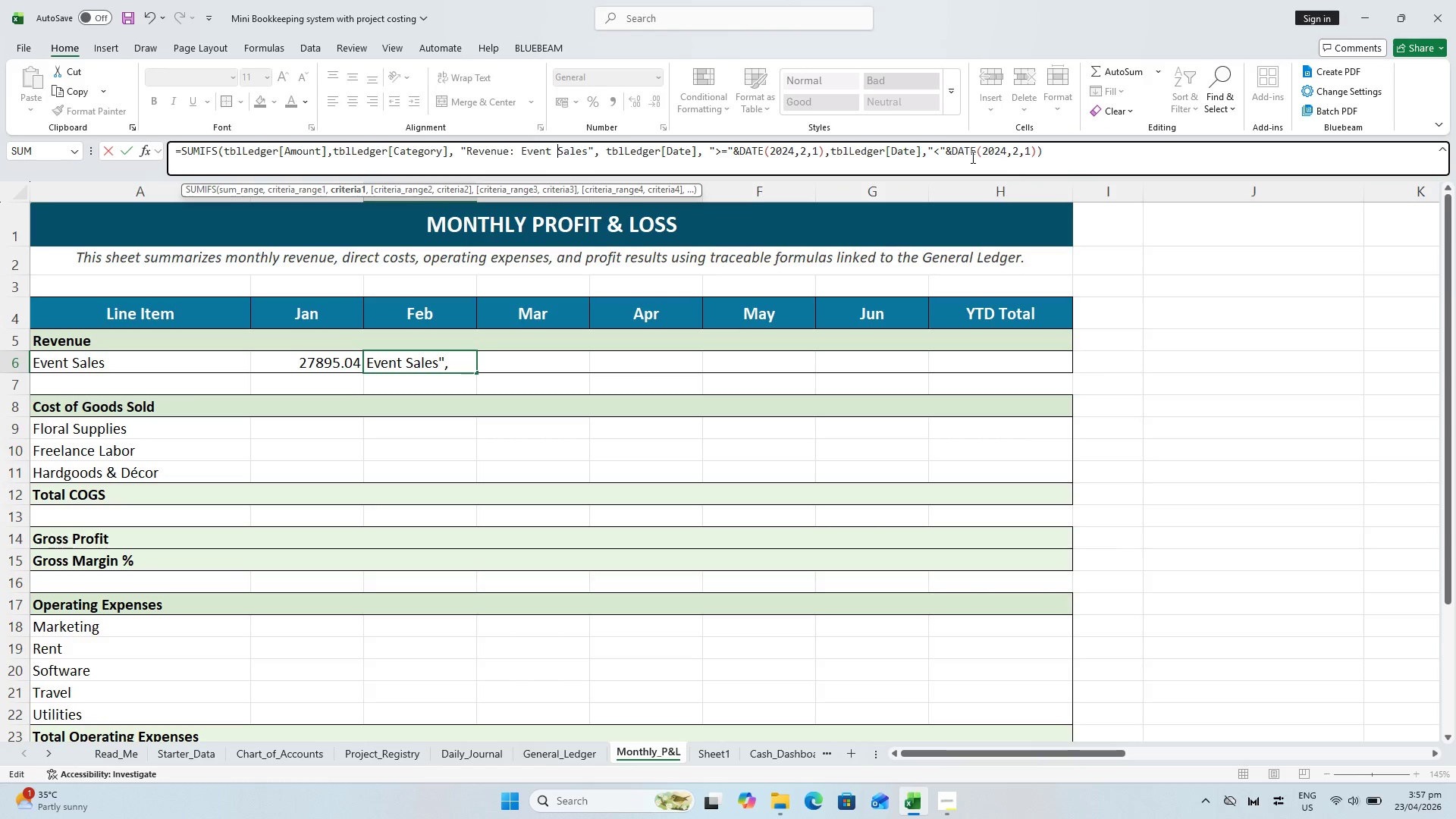 
left_click([1019, 157])
 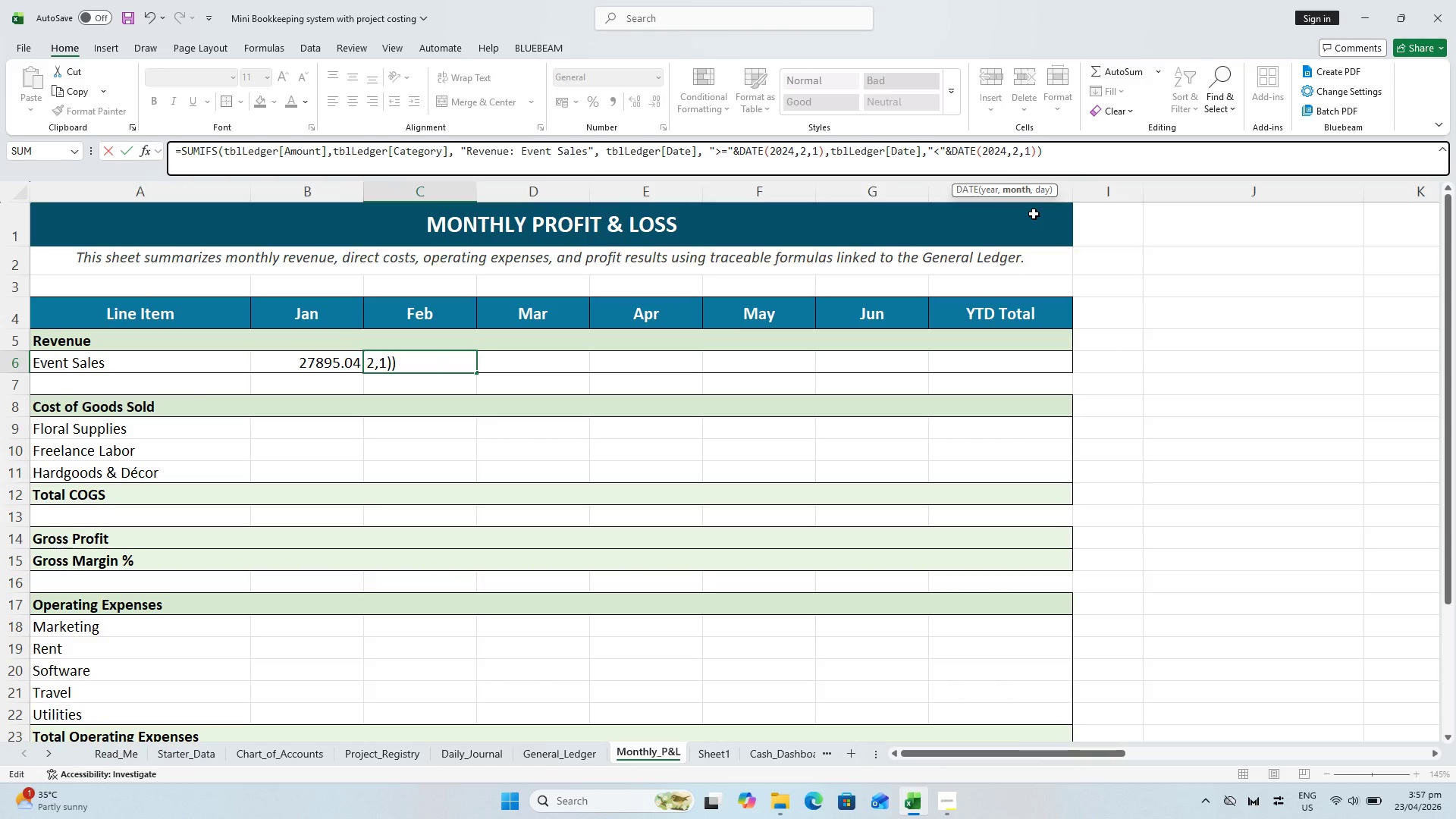 
key(Backspace)
 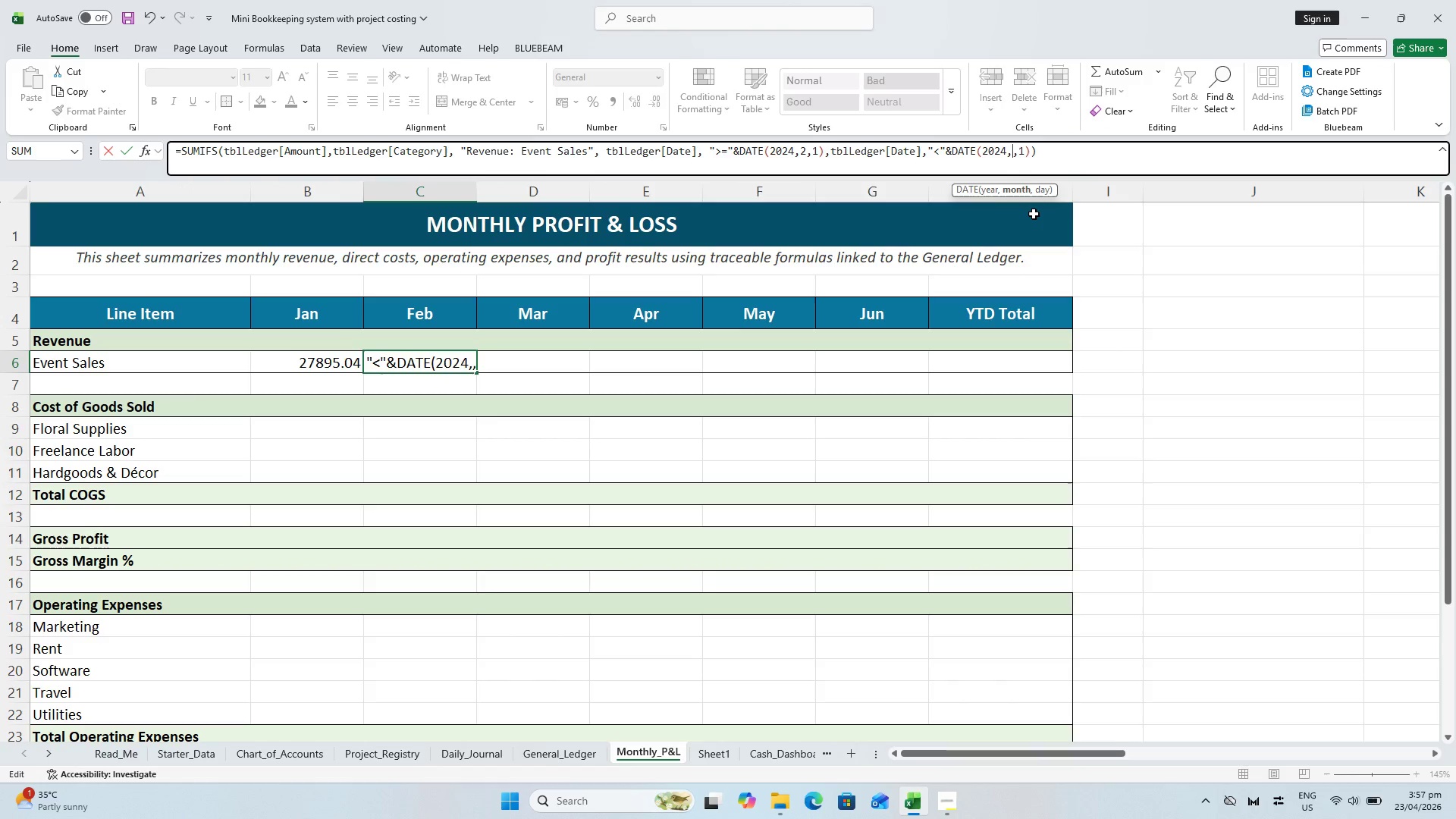 
key(3)
 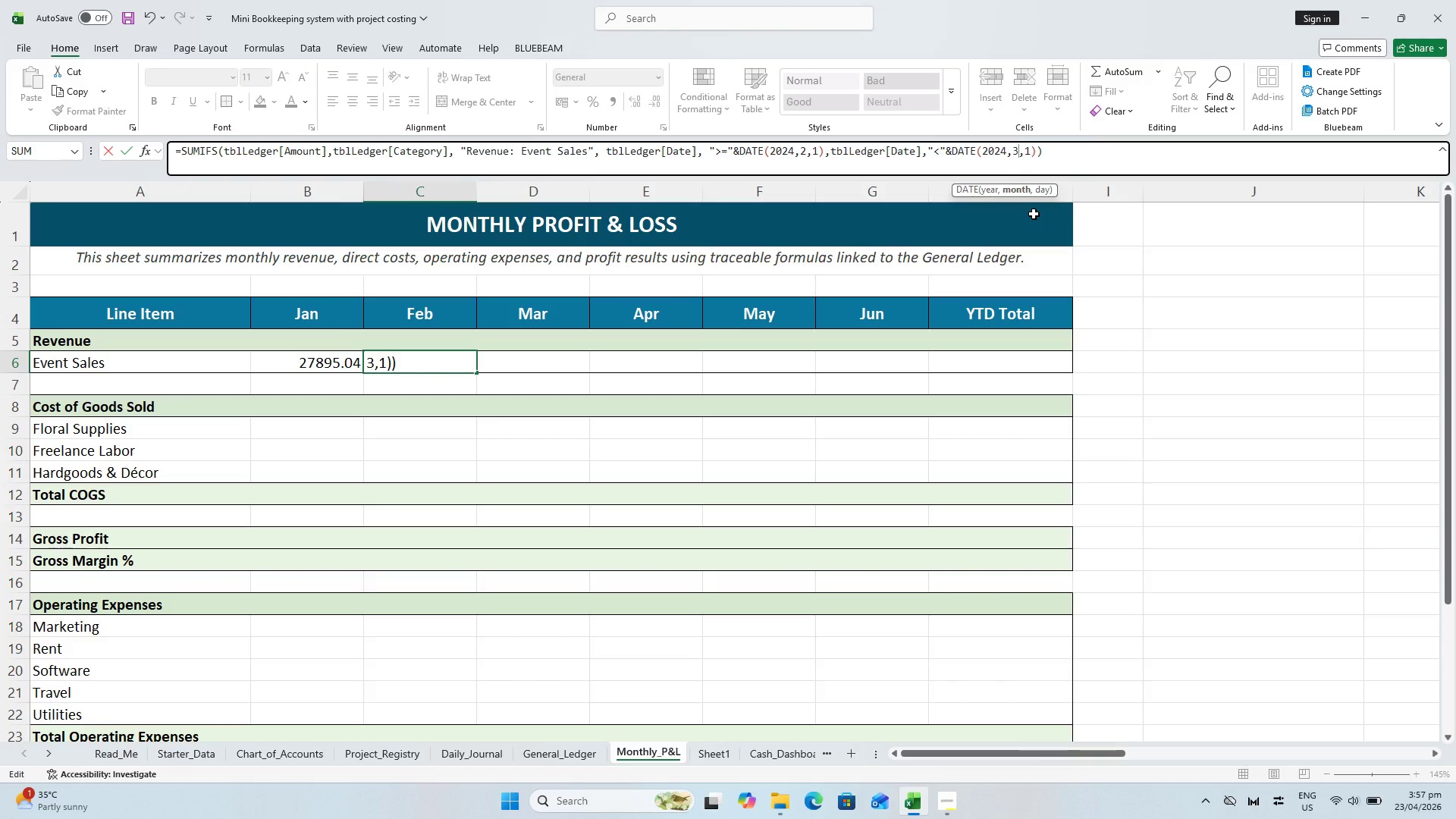 
key(Enter)
 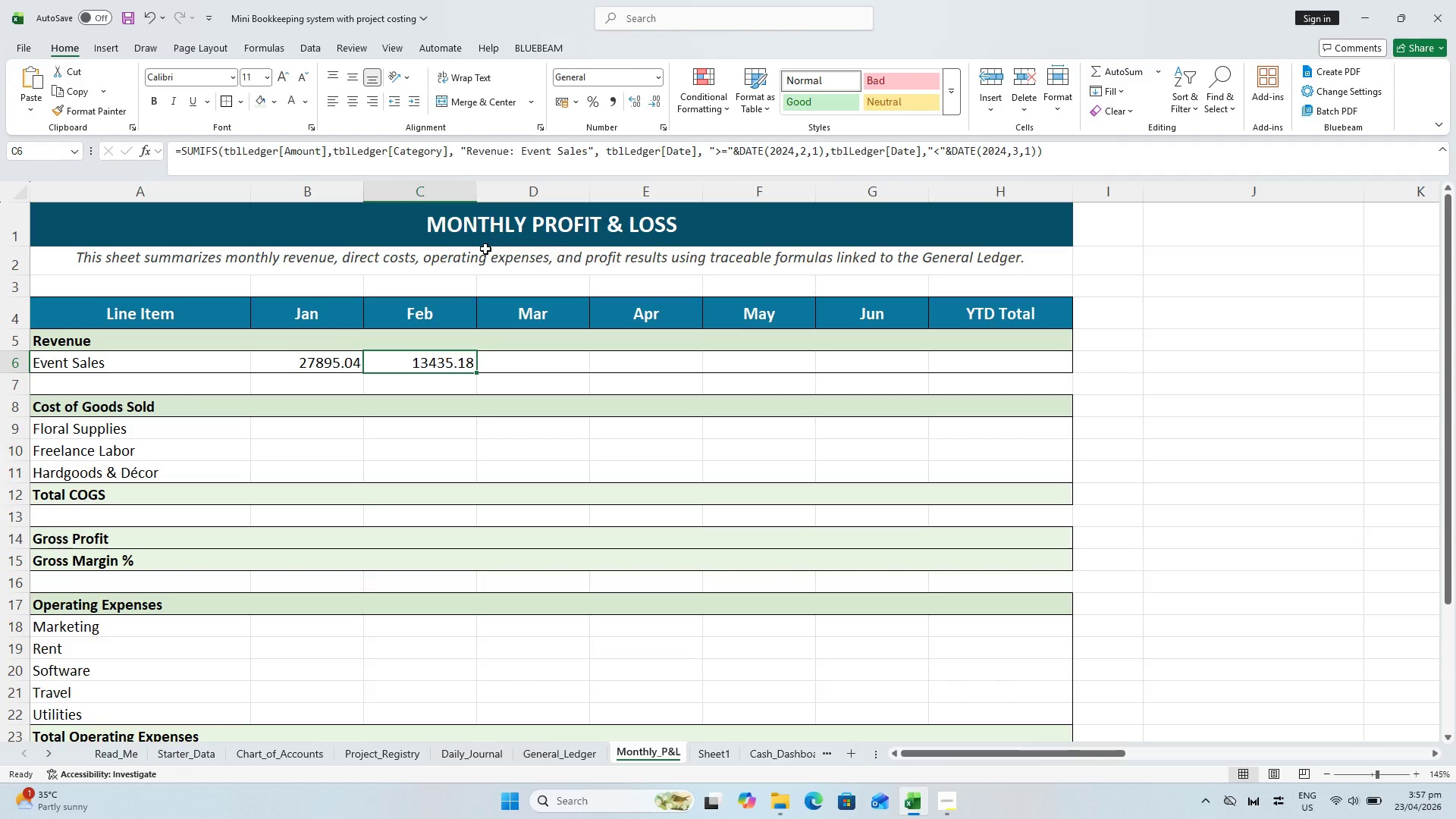 
wait(16.7)
 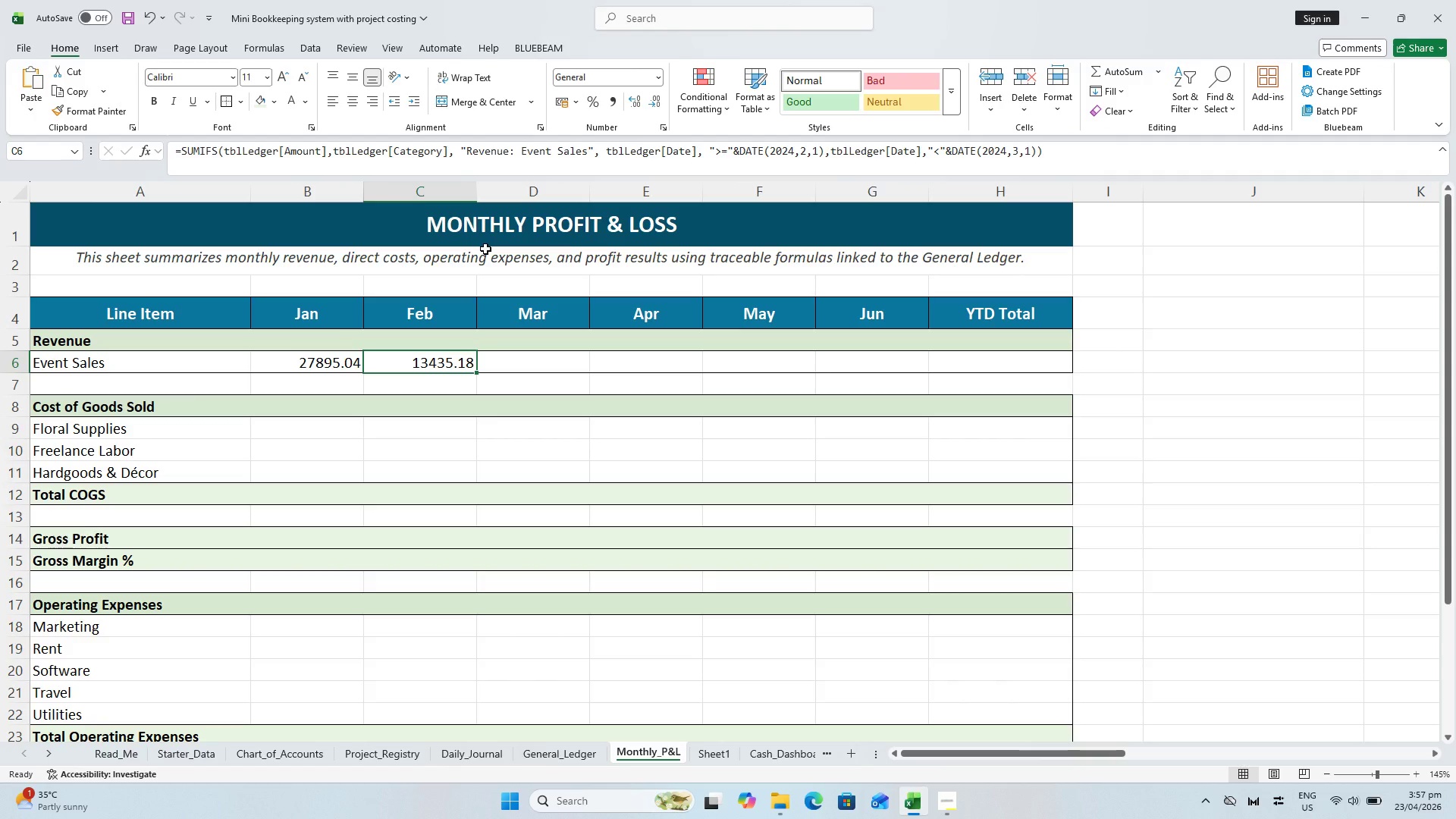 
key(Escape)
 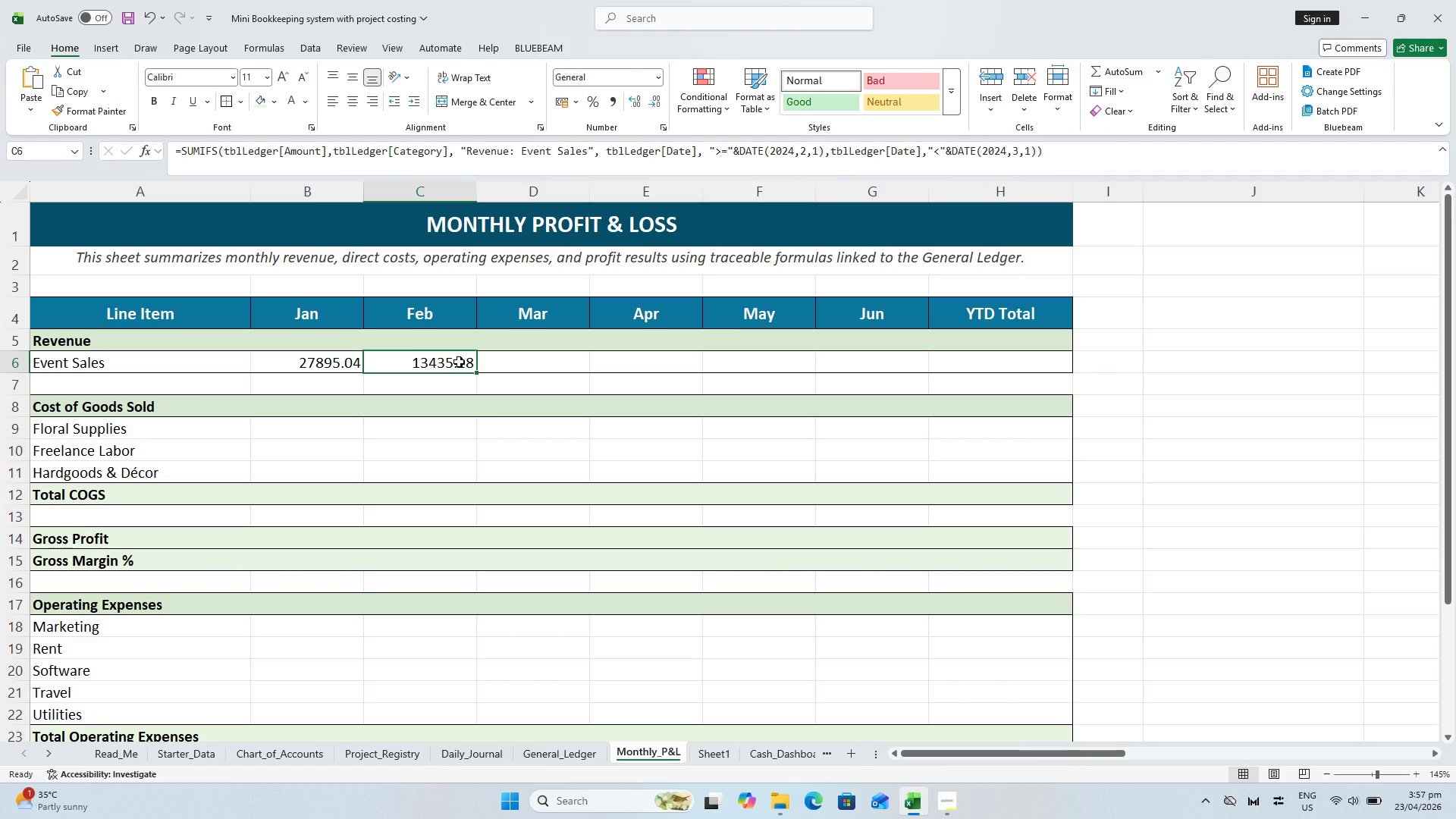 
key(Control+ControlLeft)
 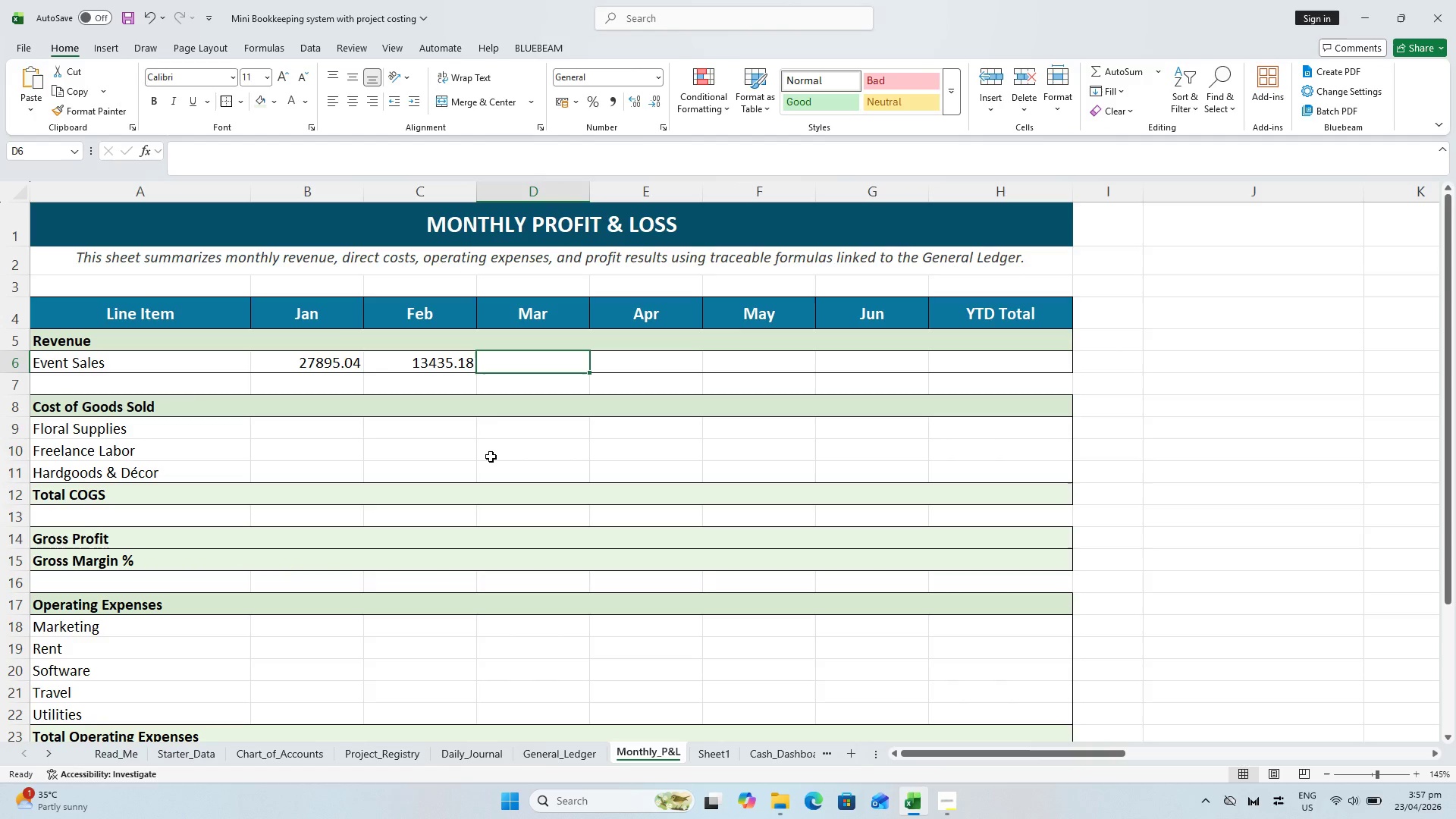 
wait(7.33)
 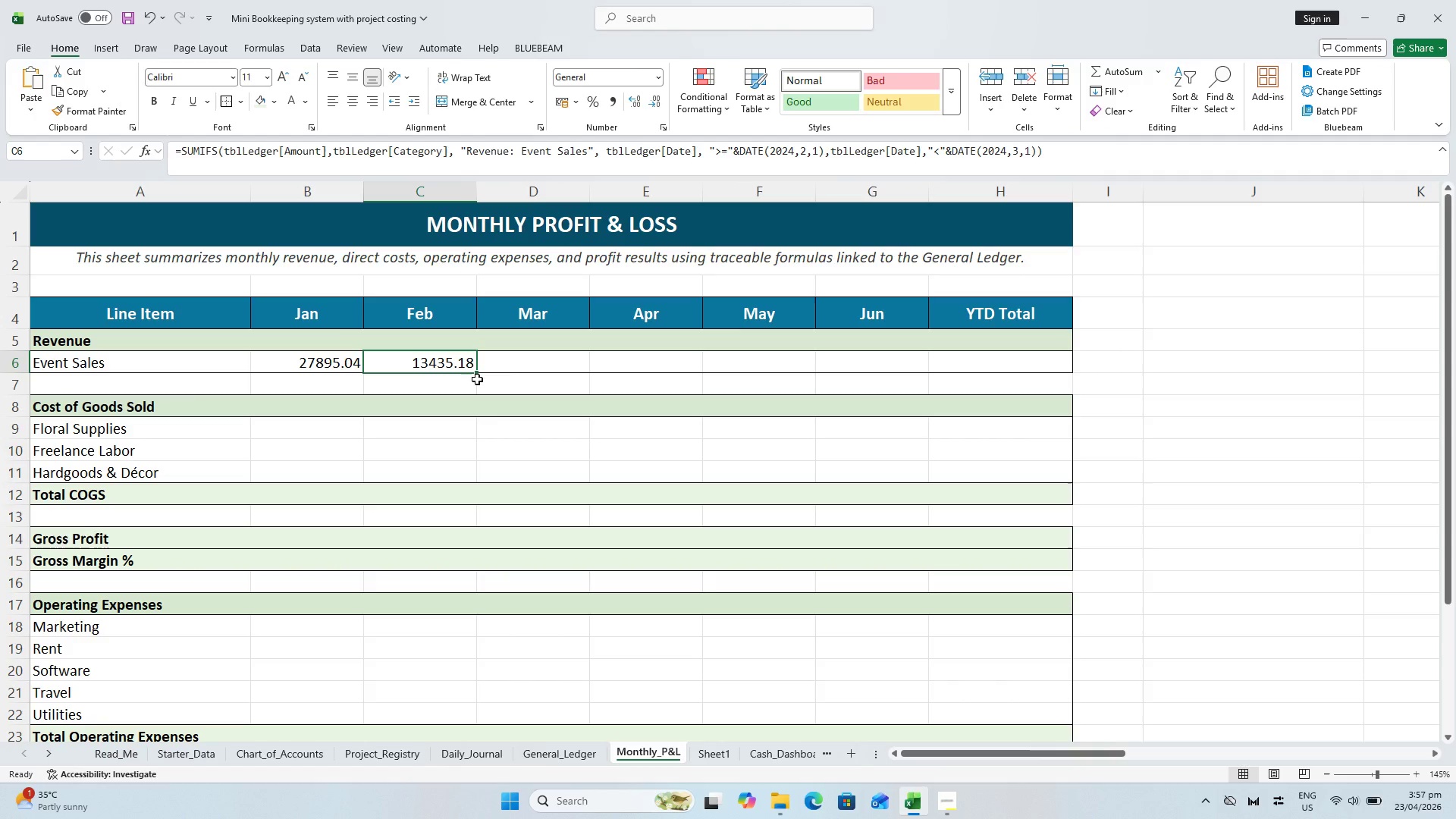 
key(Alt+Tab)
 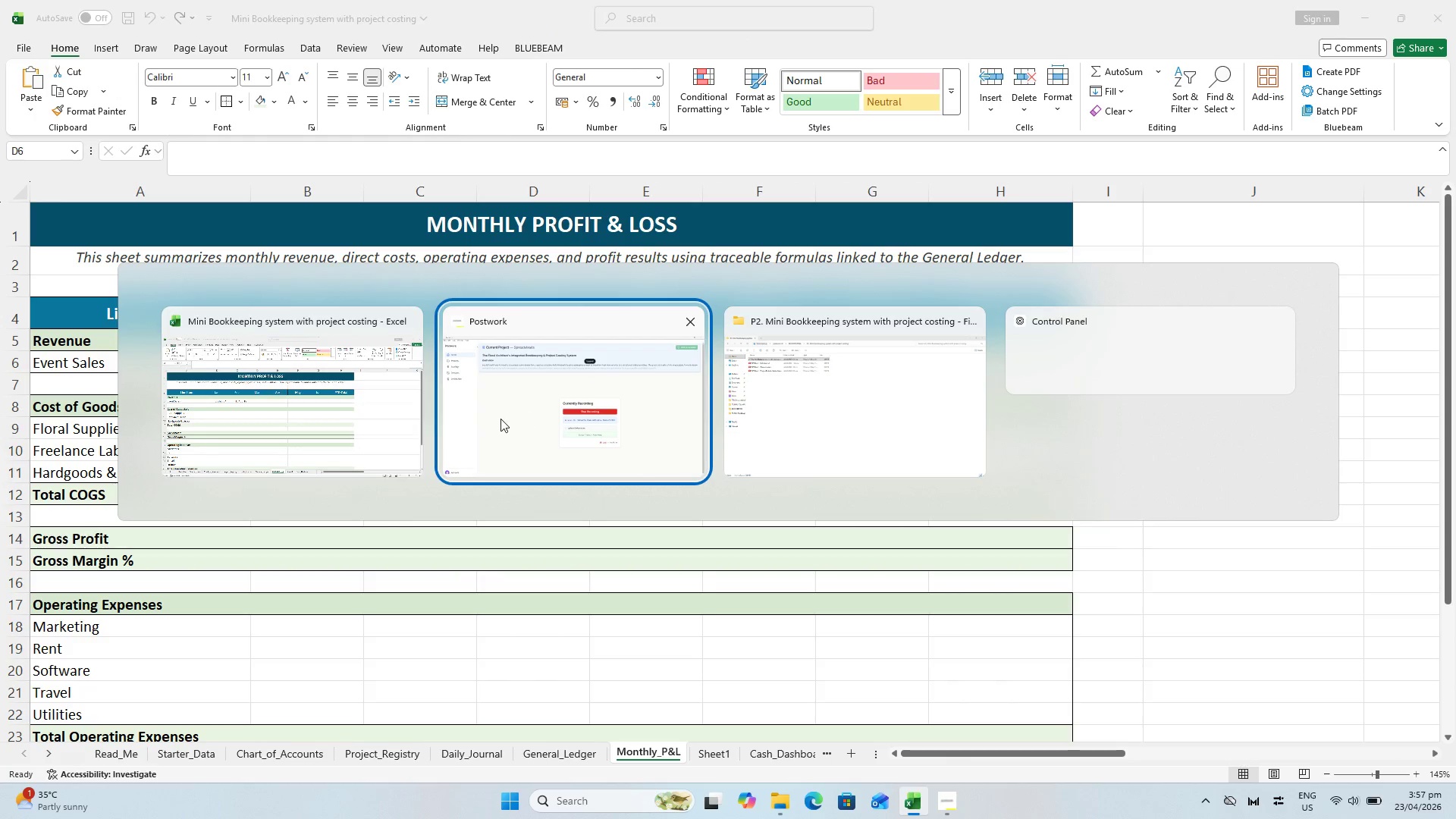 
key(Alt+Escape)
 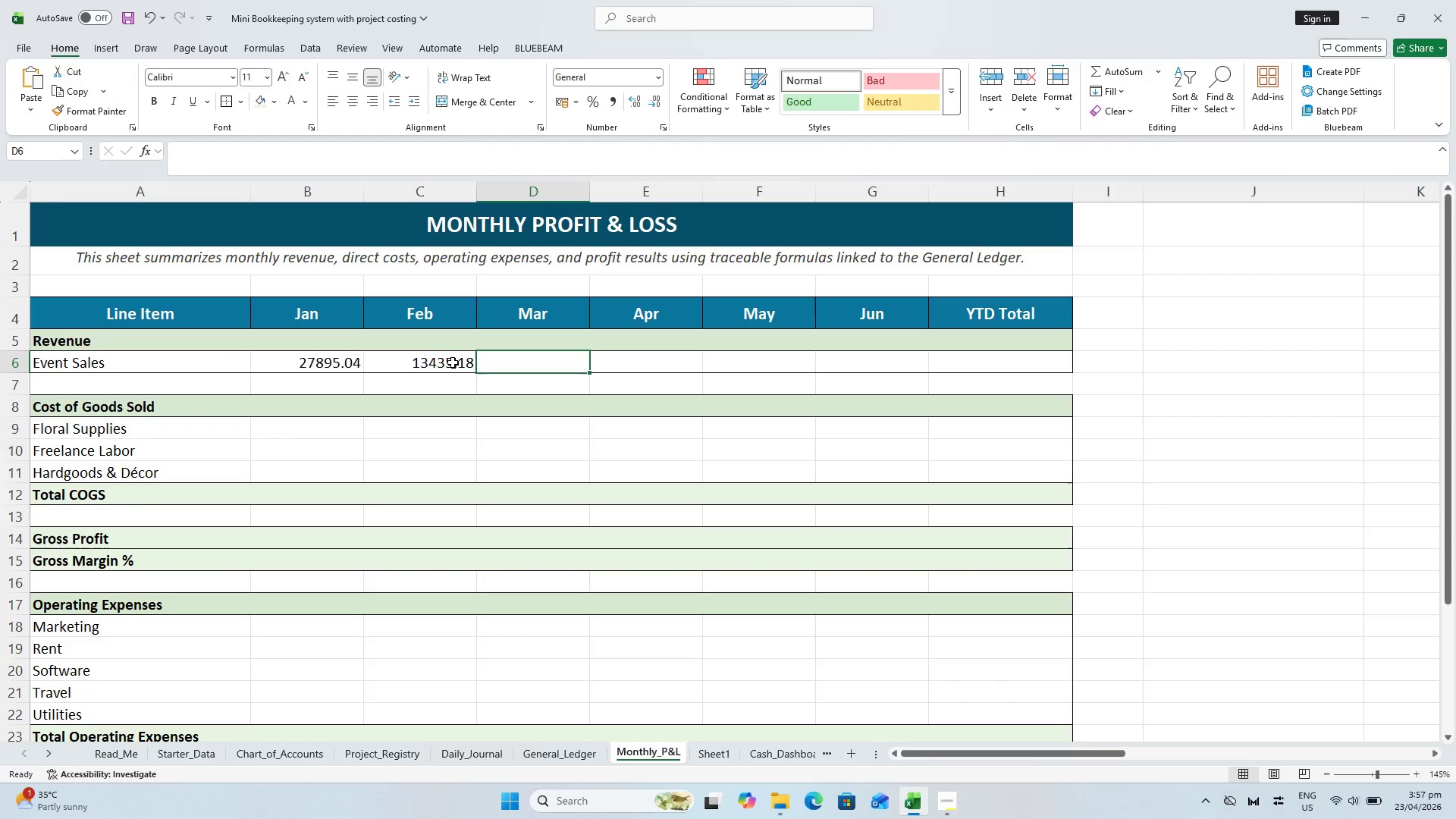 
left_click([425, 366])
 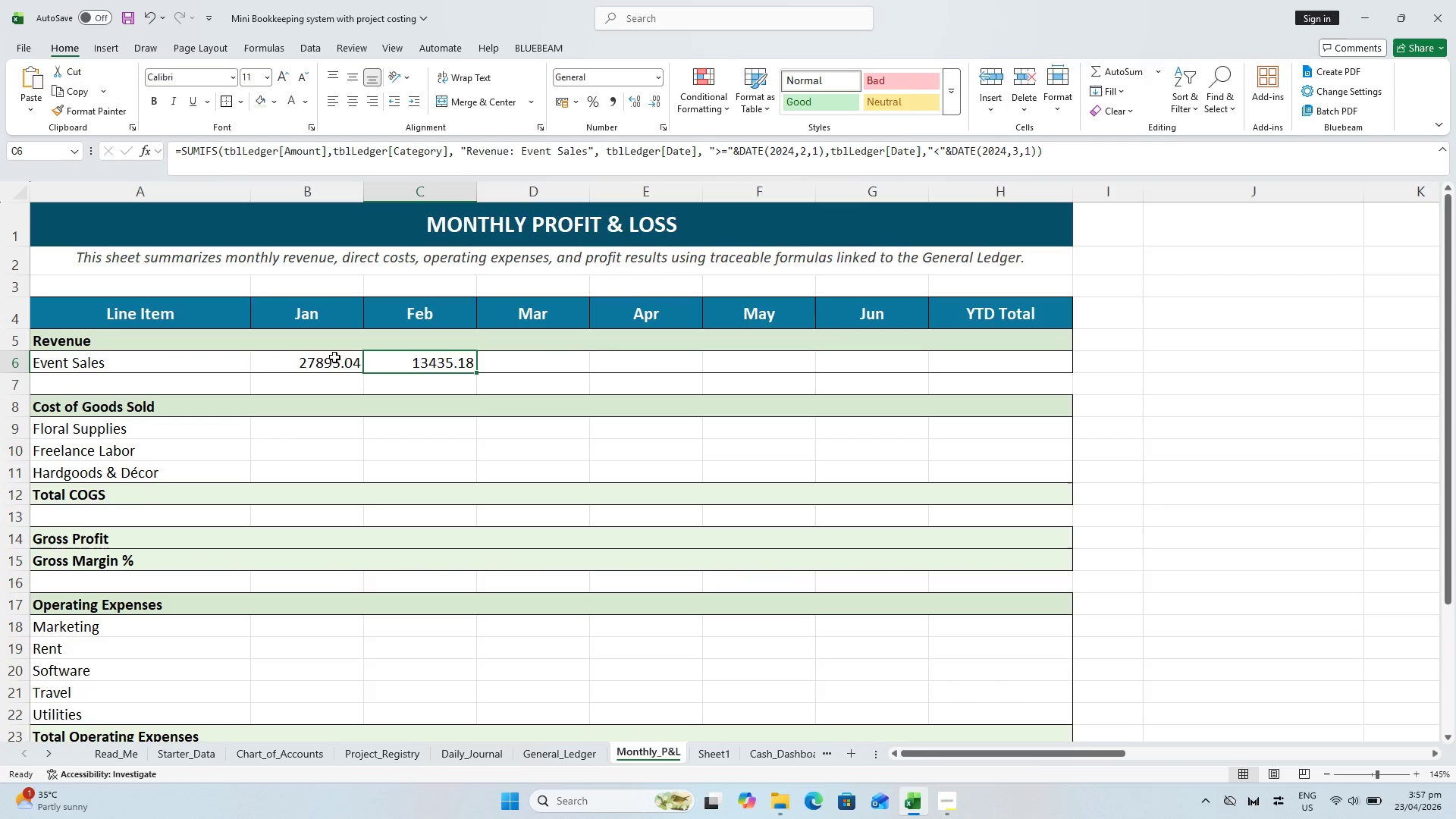 
left_click([318, 362])
 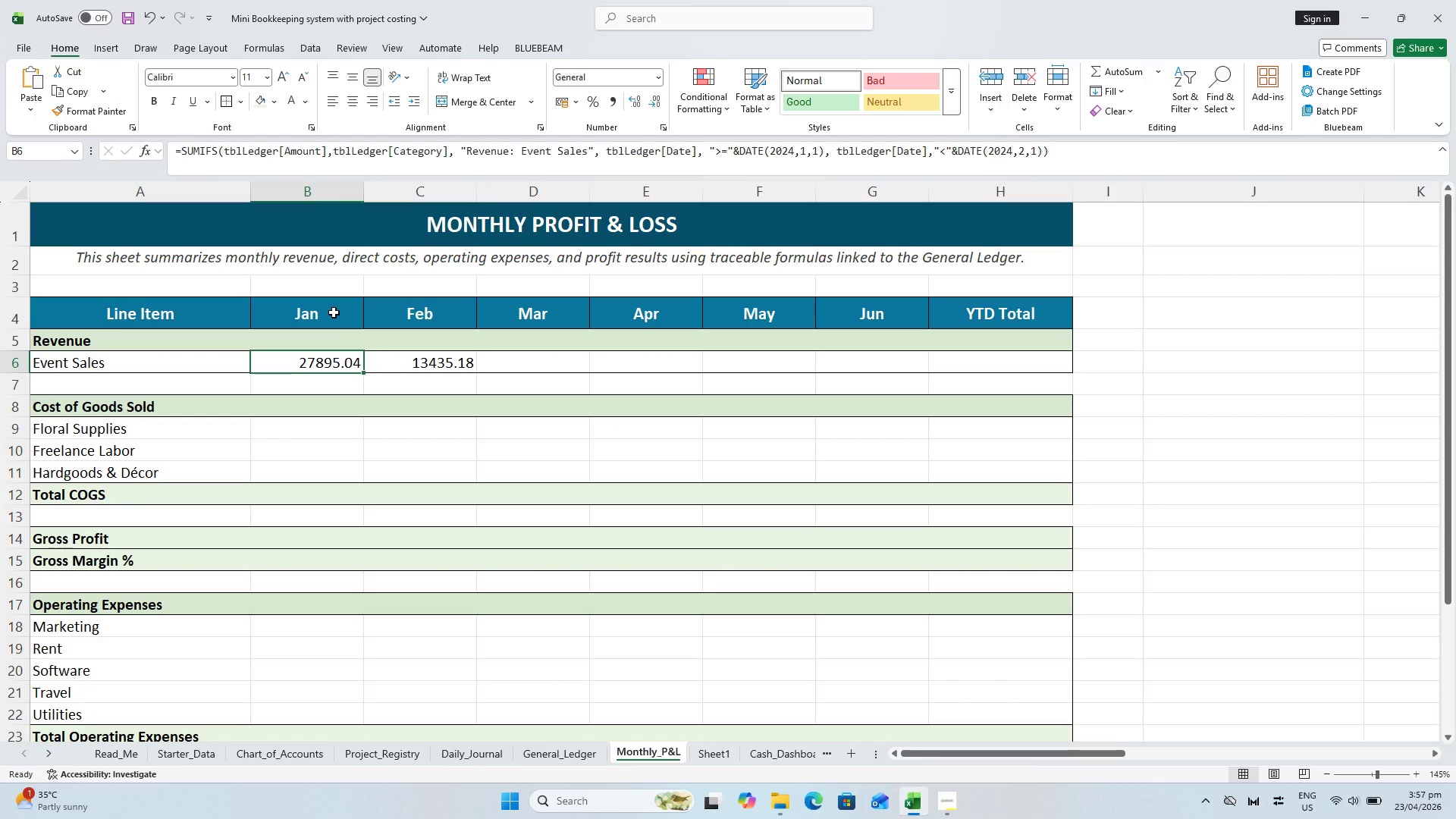 
key(Meta+Shift+S)
 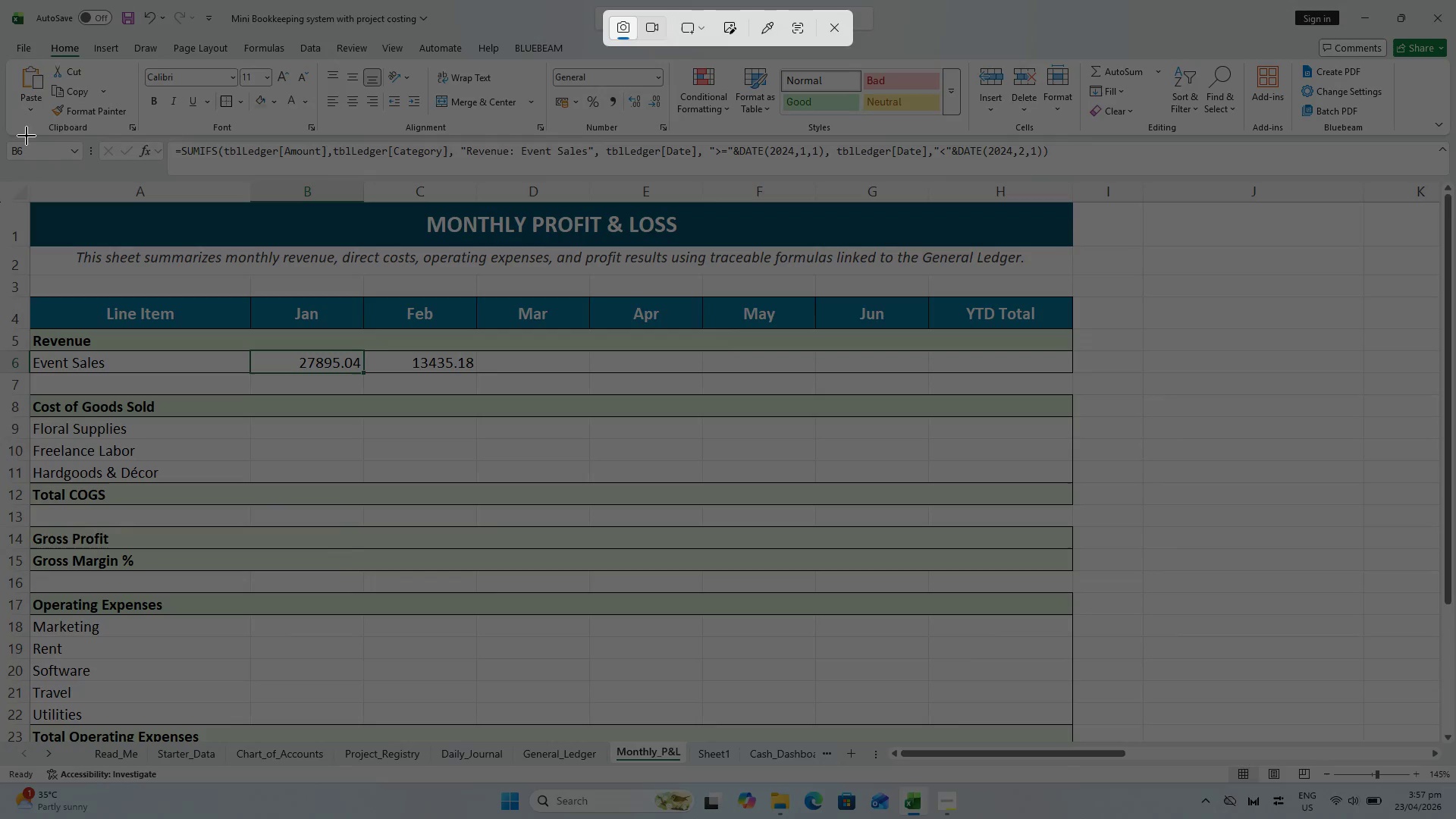 
left_click_drag(start_coordinate=[27, 136], to_coordinate=[1075, 375])
 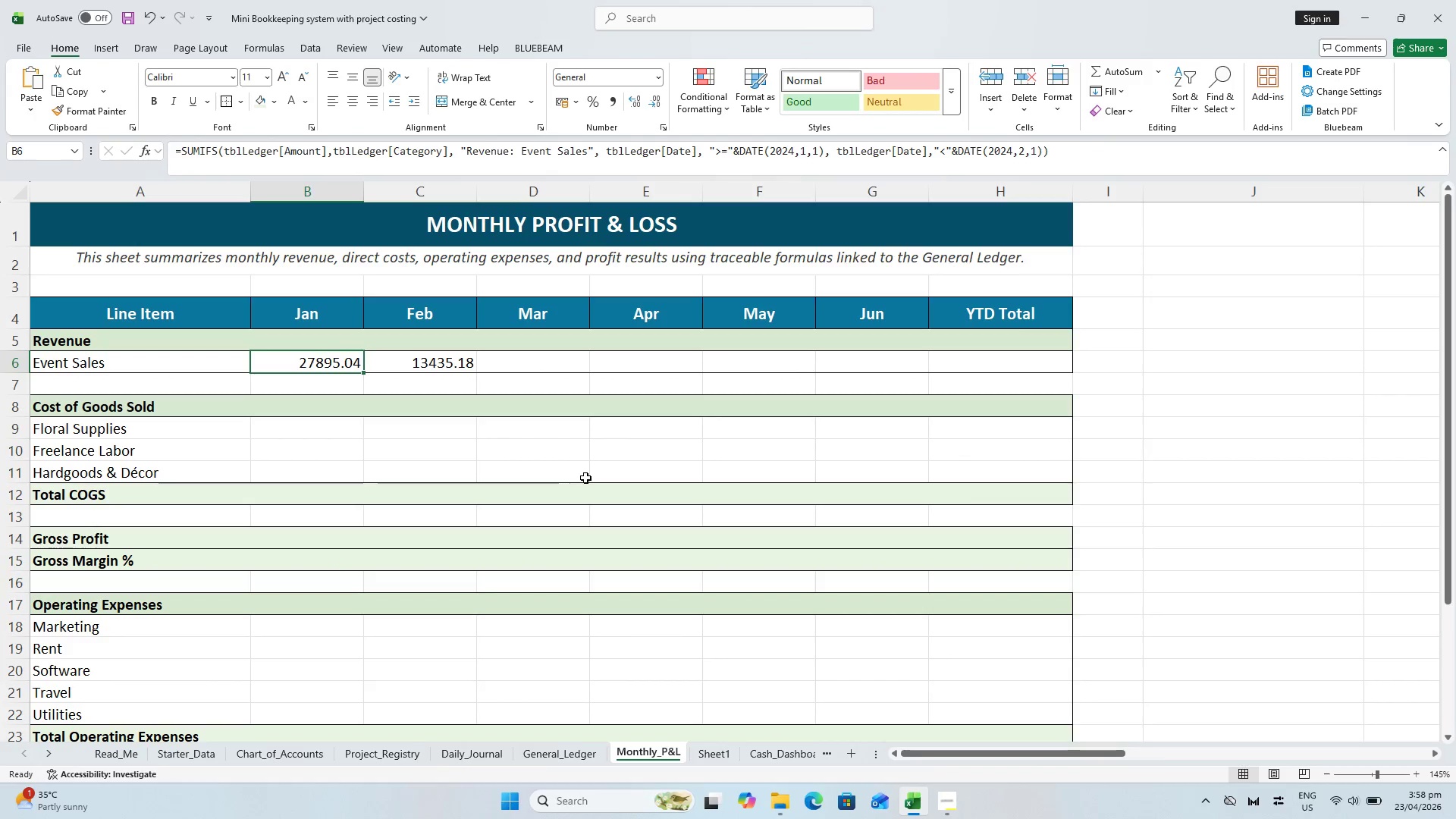 
key(Alt+Tab)
 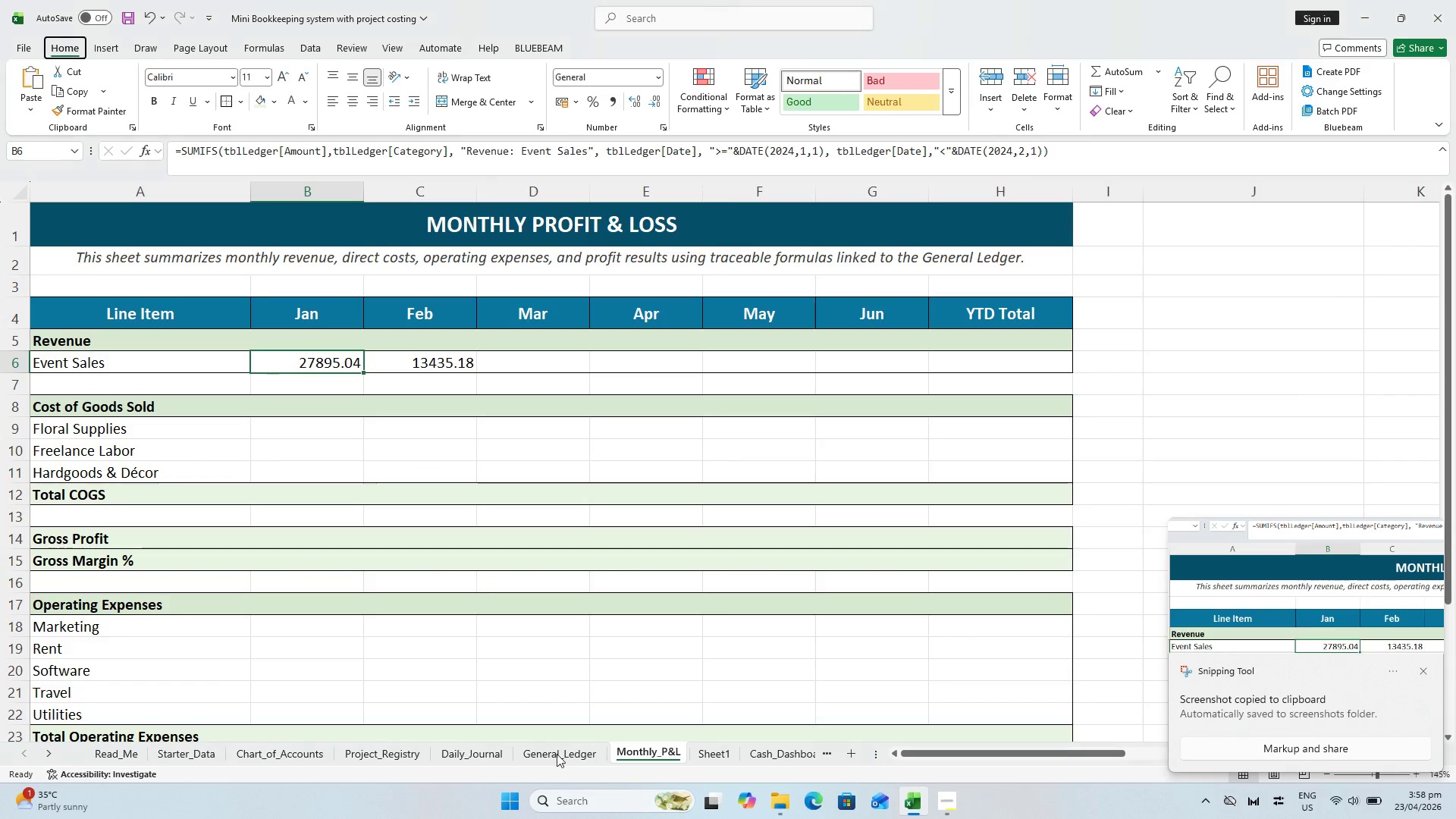 
left_click([730, 749])
 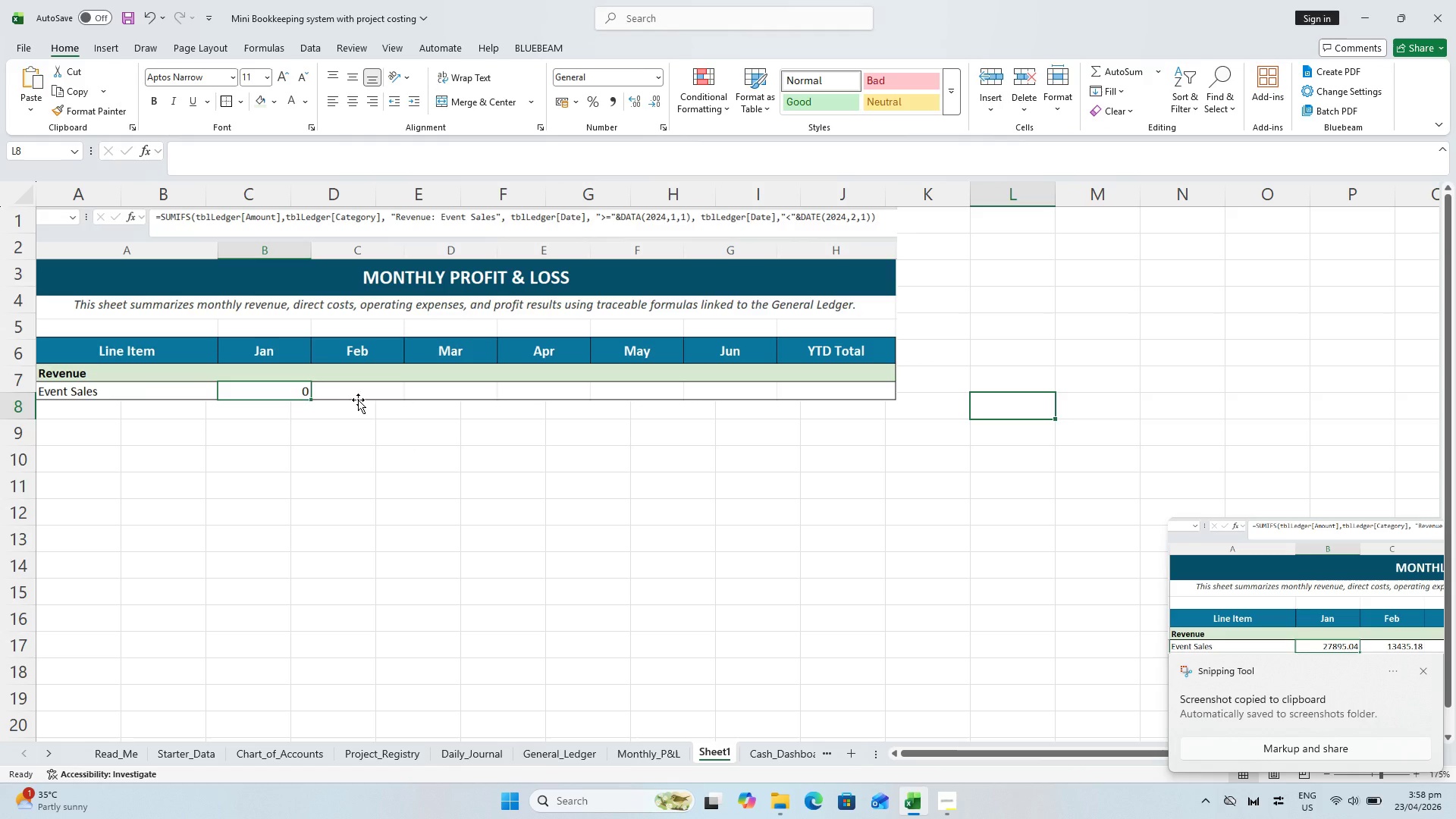 
left_click([259, 344])
 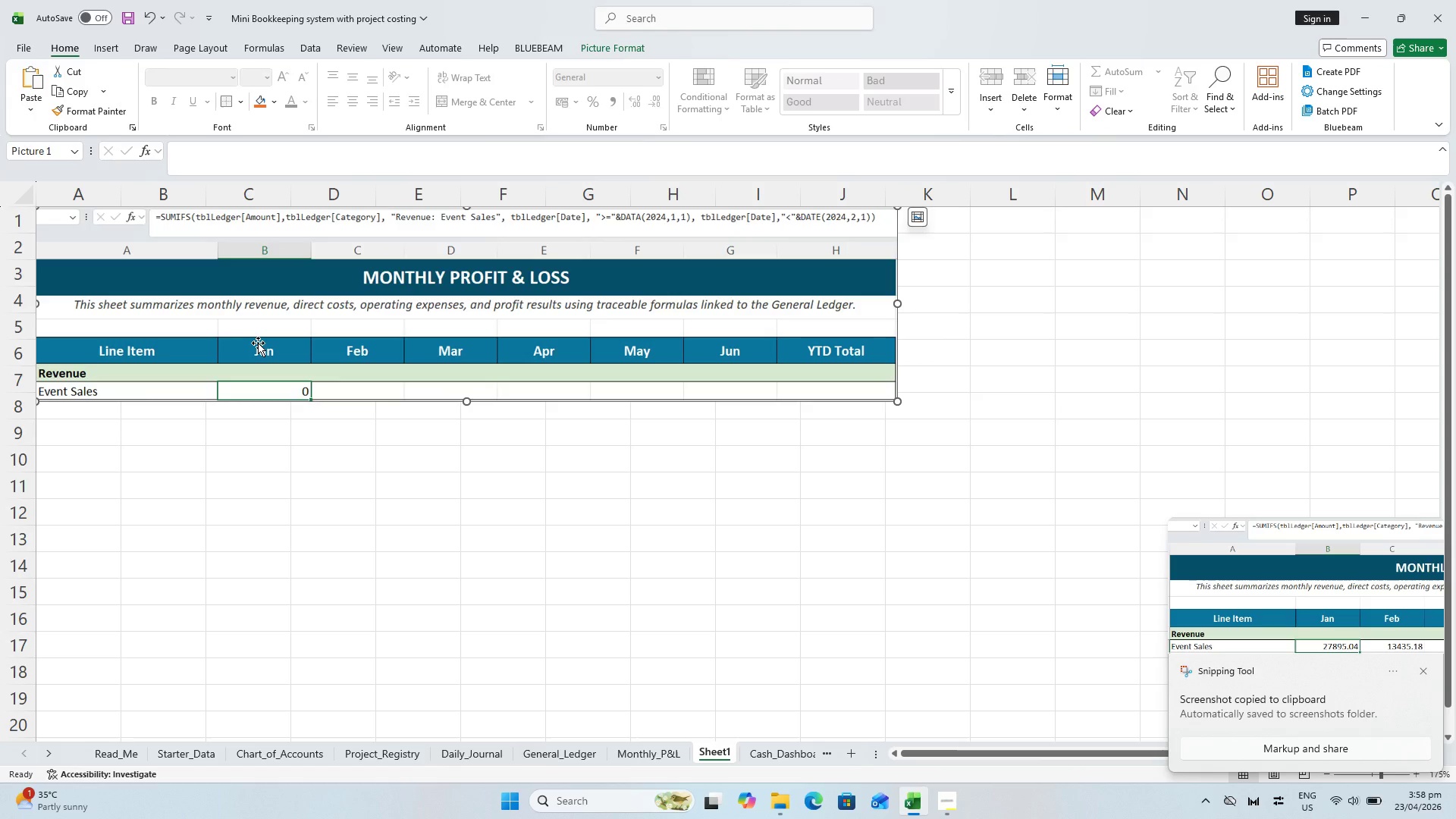 
key(Delete)
 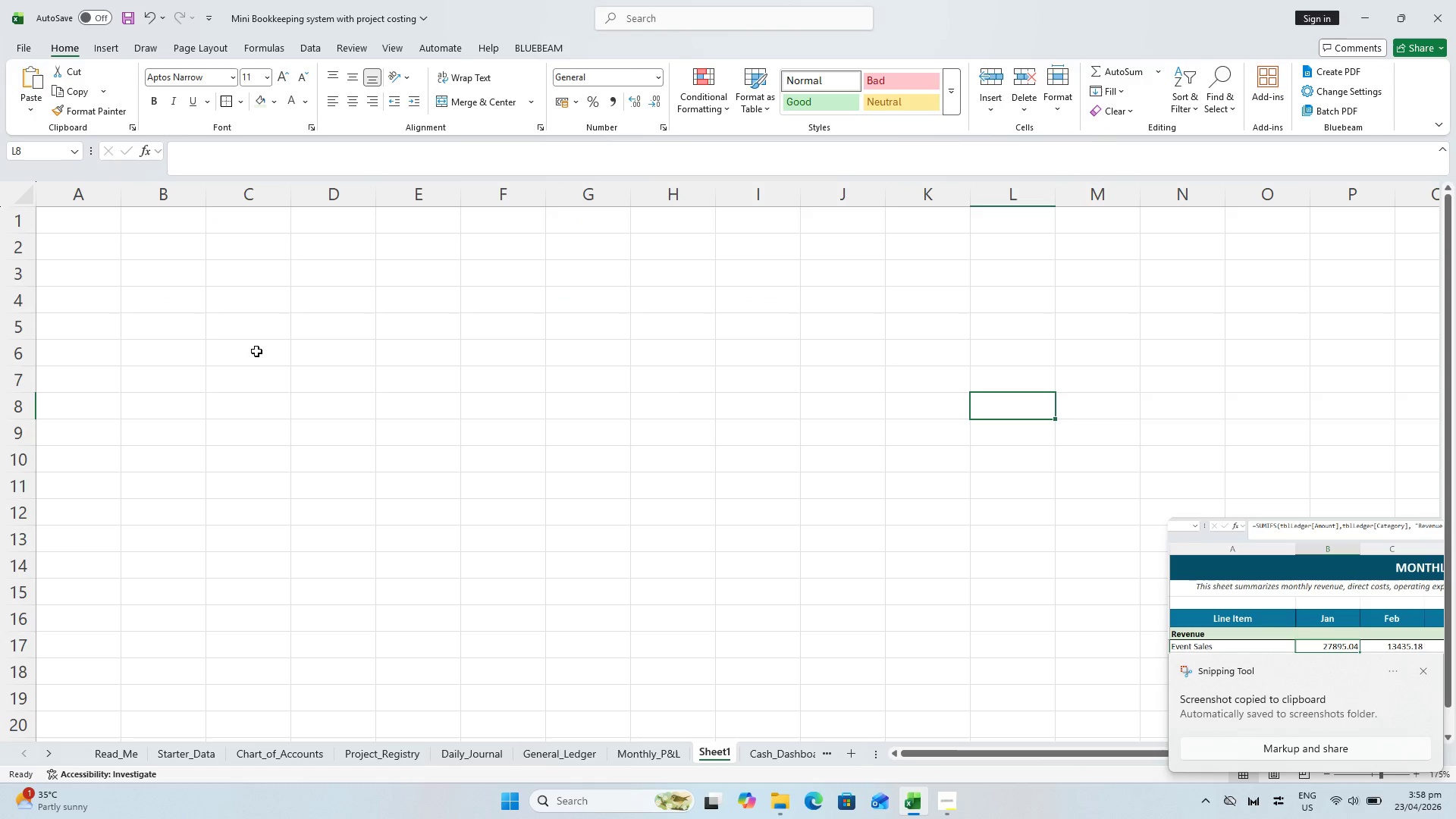 
key(Control+ControlLeft)
 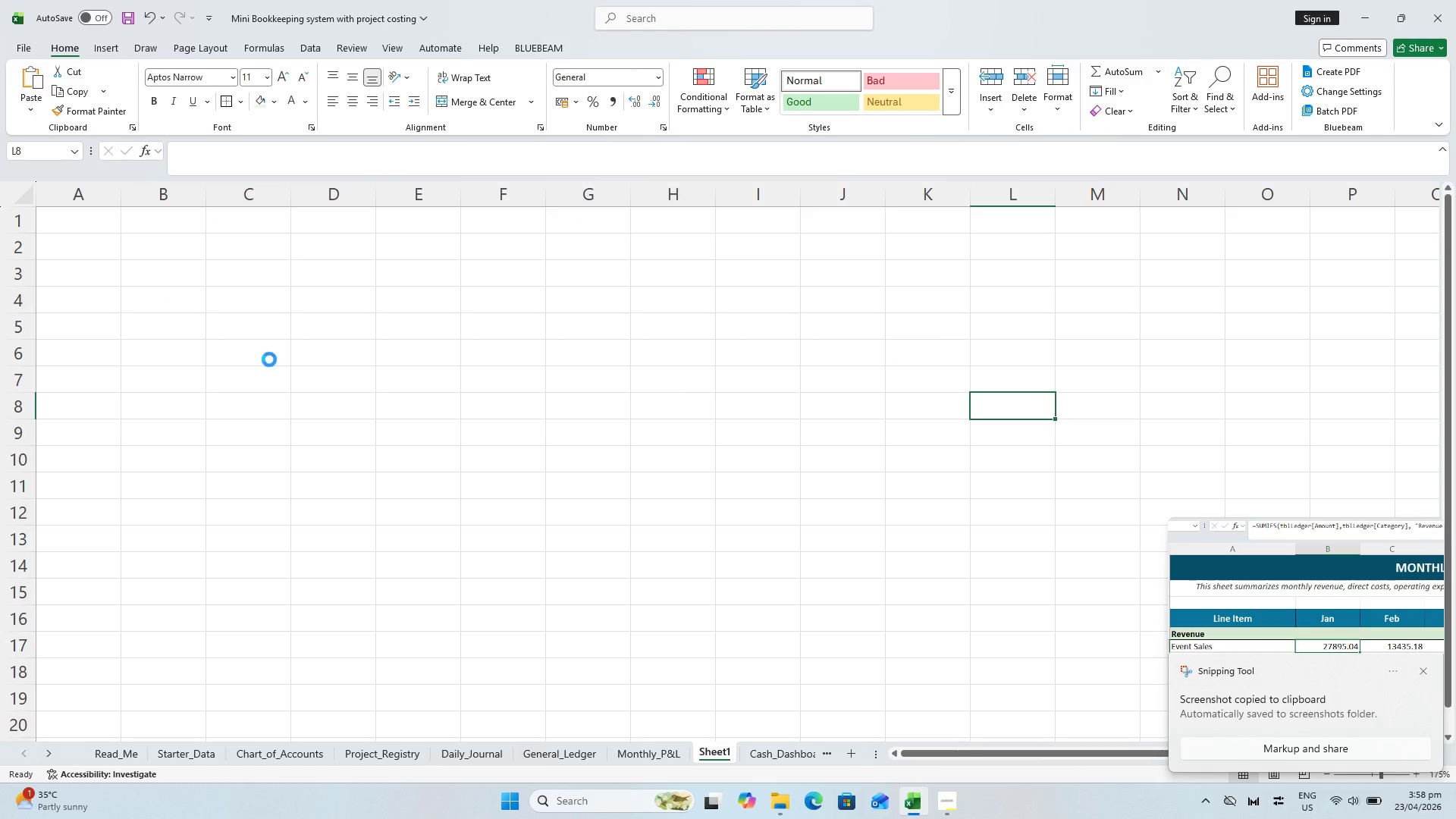 
key(Control+V)
 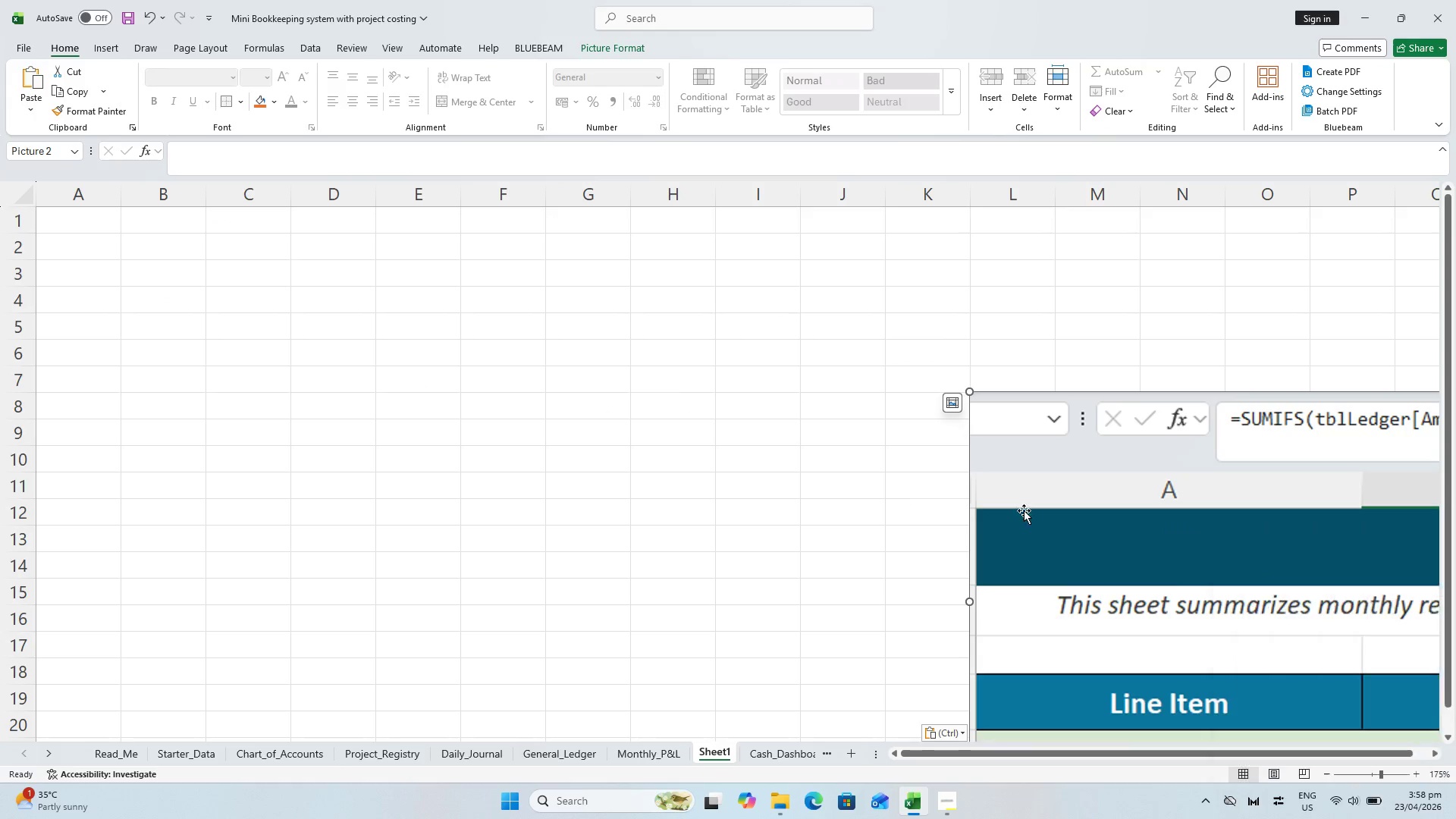 
left_click_drag(start_coordinate=[1031, 507], to_coordinate=[2, 19])
 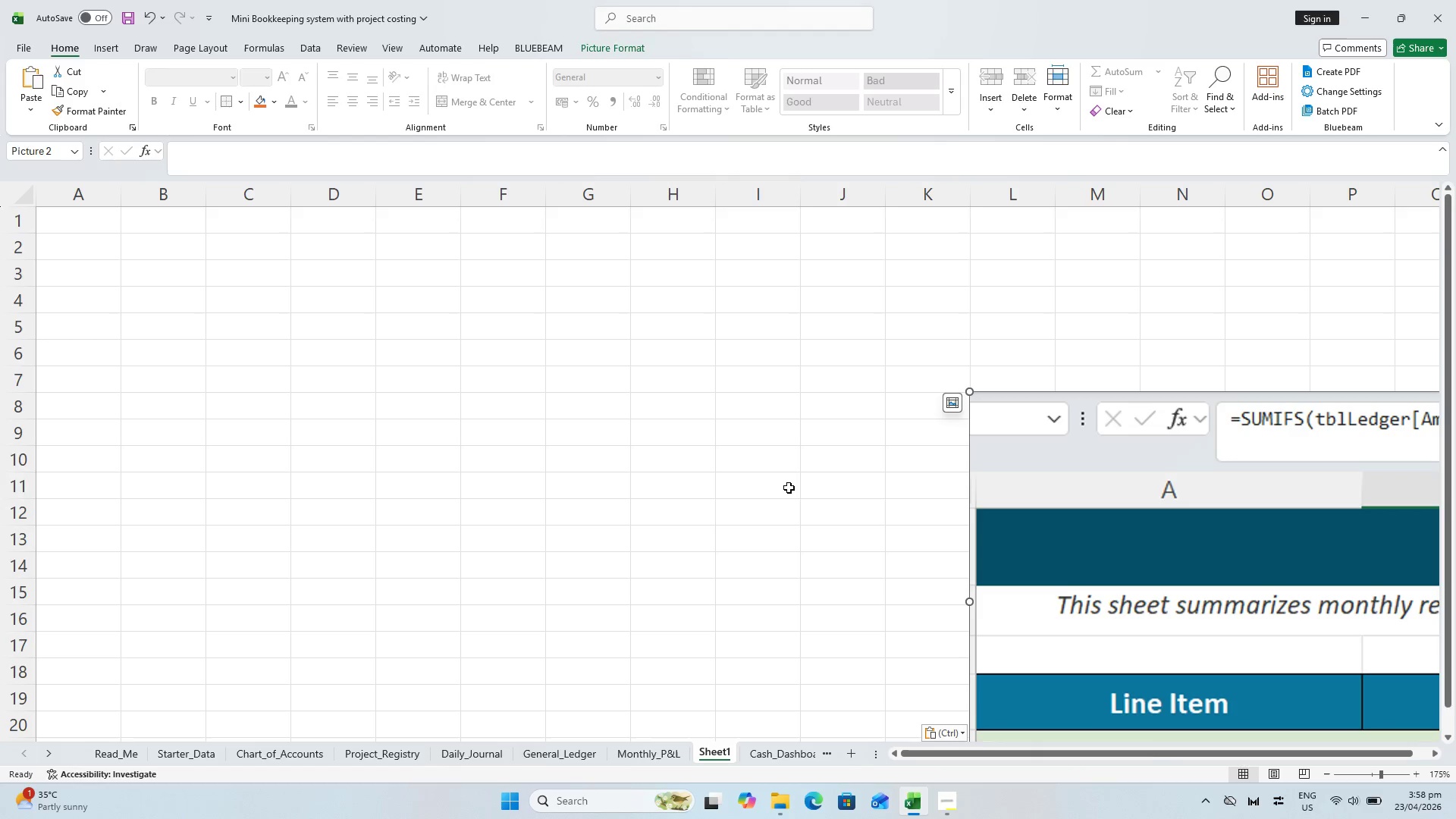 
left_click_drag(start_coordinate=[774, 491], to_coordinate=[614, 422])
 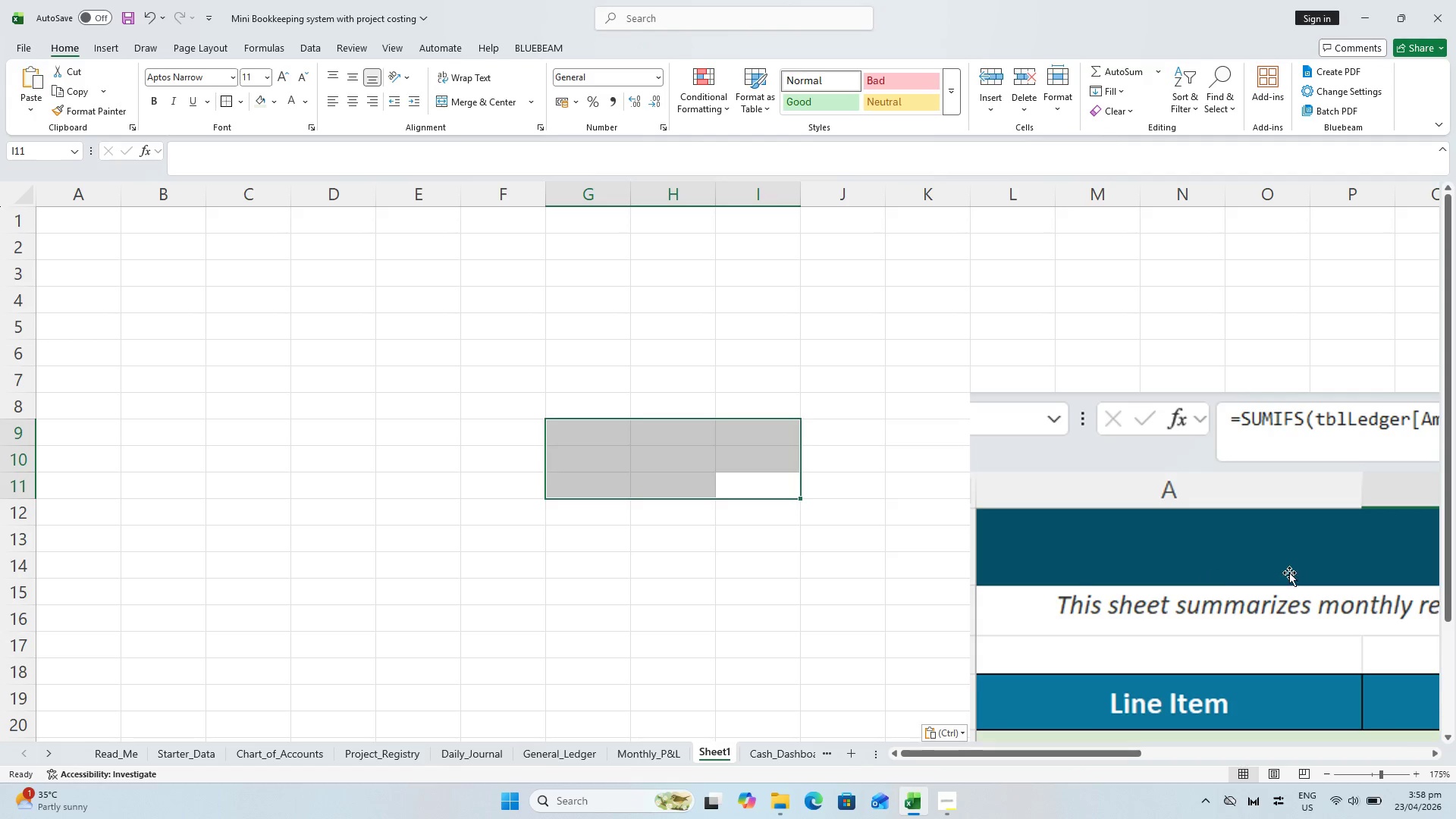 
left_click_drag(start_coordinate=[1282, 572], to_coordinate=[149, 193])
 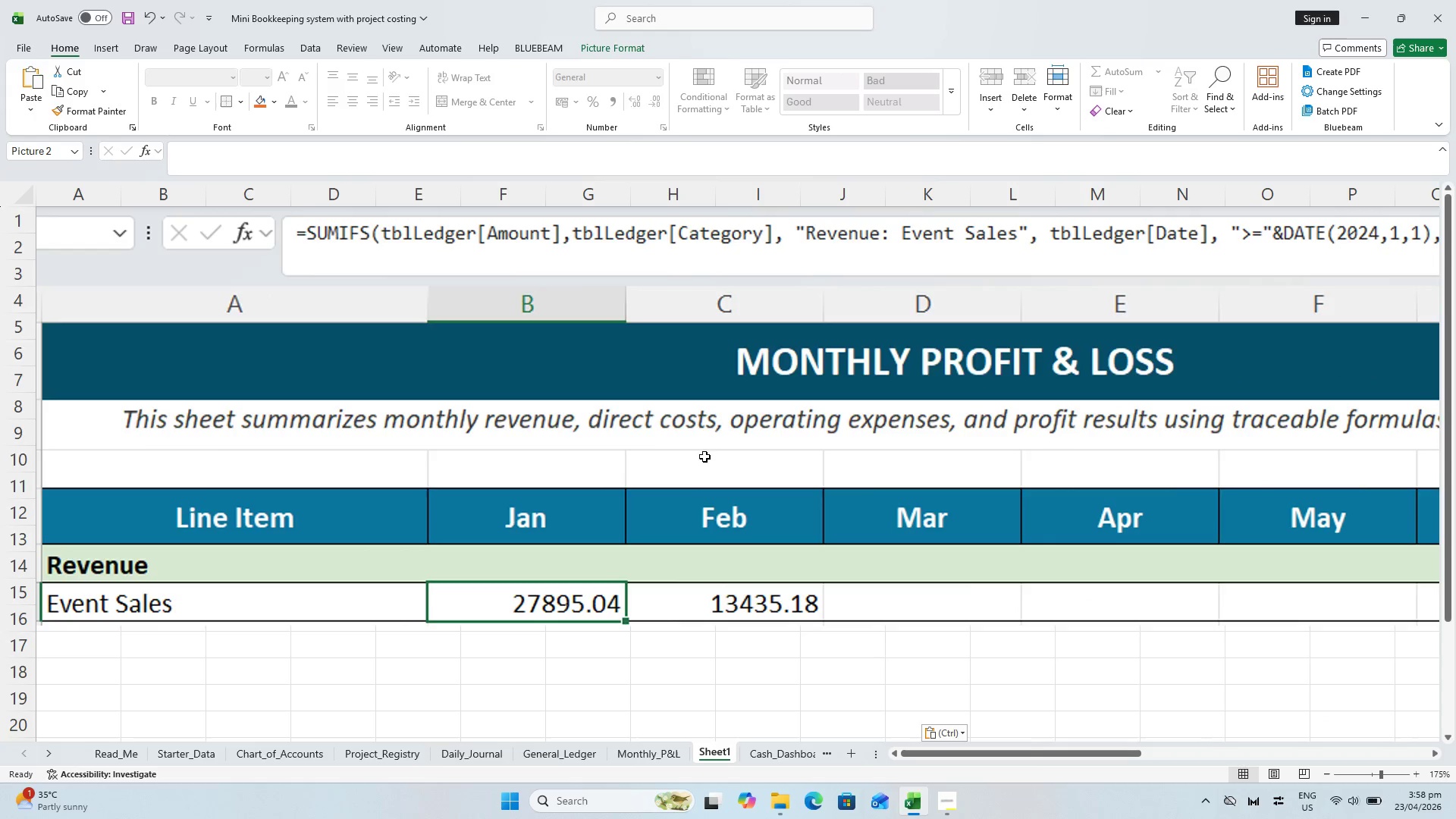 
left_click_drag(start_coordinate=[704, 455], to_coordinate=[449, 392])
 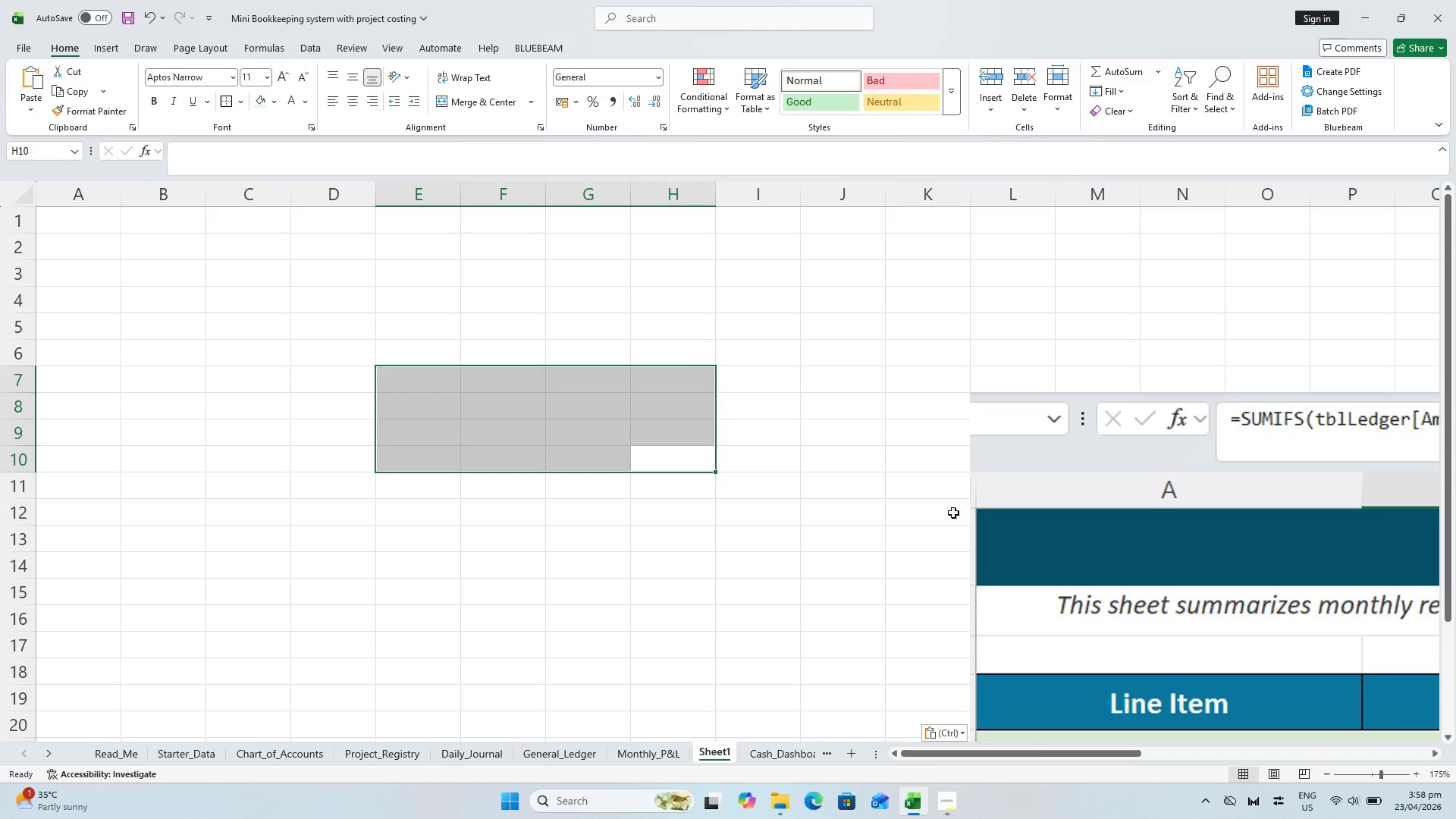 
left_click_drag(start_coordinate=[1141, 551], to_coordinate=[243, 268])
 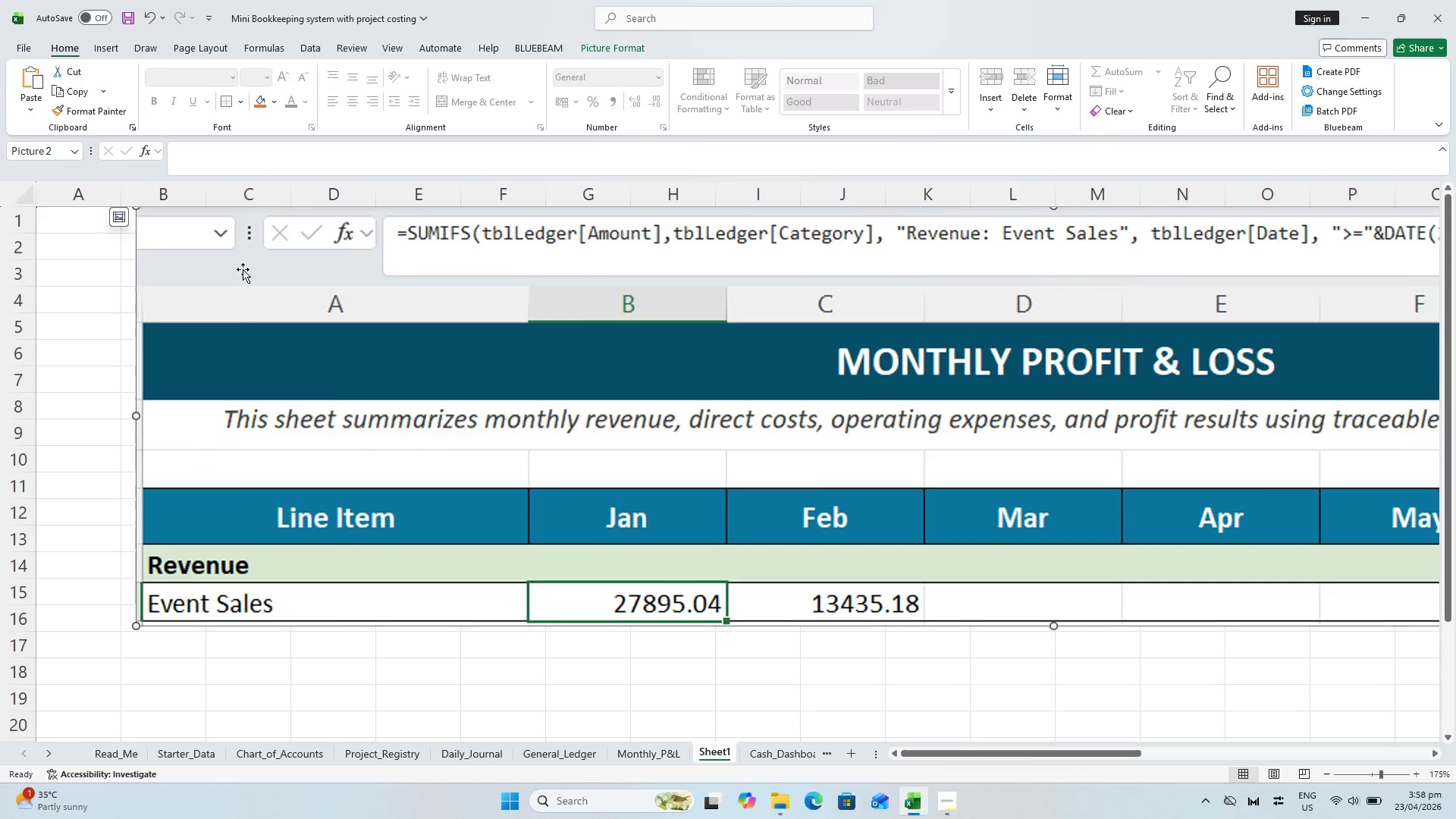 
hold_key(key=ControlLeft, duration=0.48)
scroll: coordinate [211, 325], scroll_direction: down, amount: 2.0
 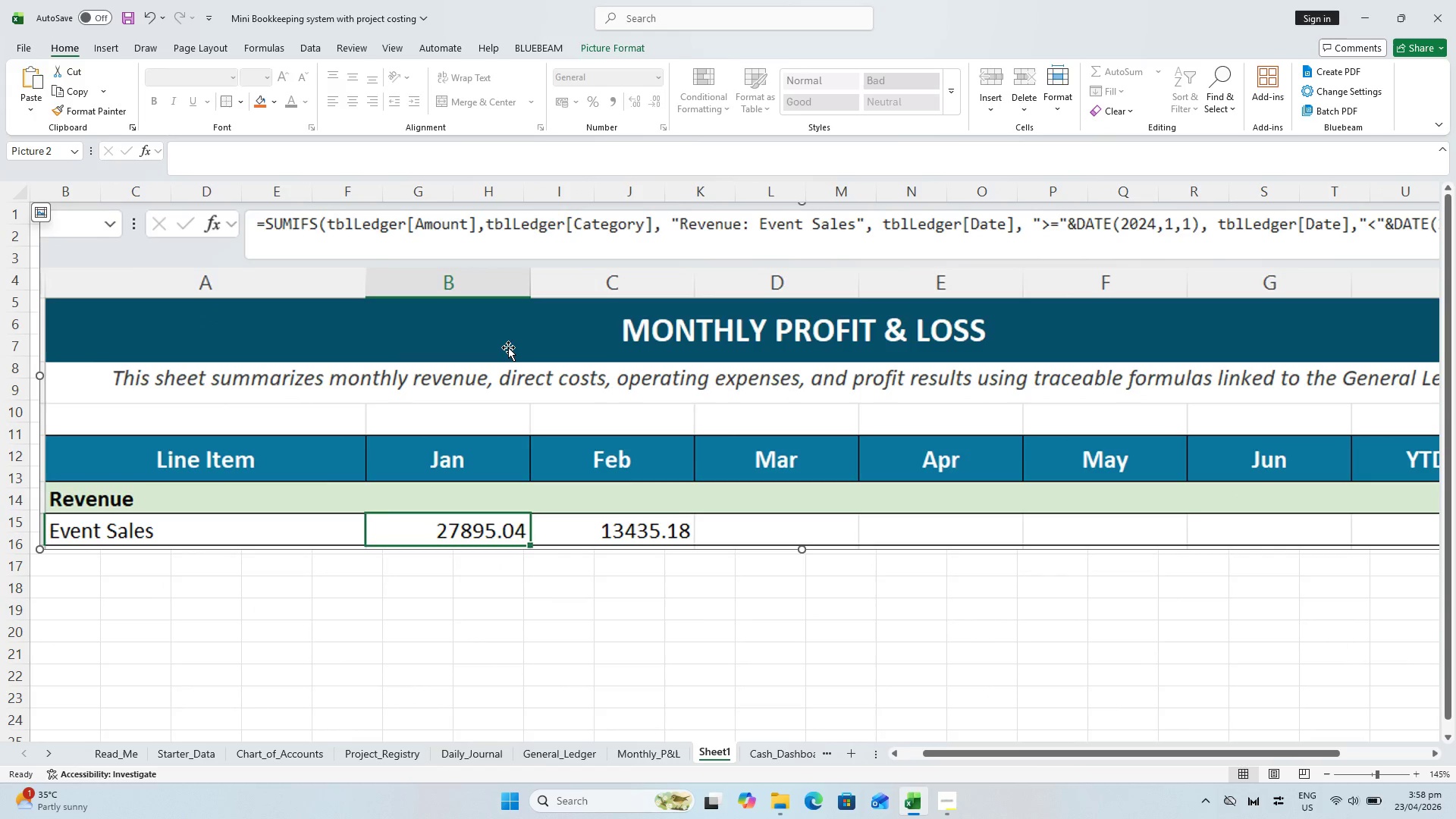 
left_click_drag(start_coordinate=[508, 347], to_coordinate=[439, 333])
 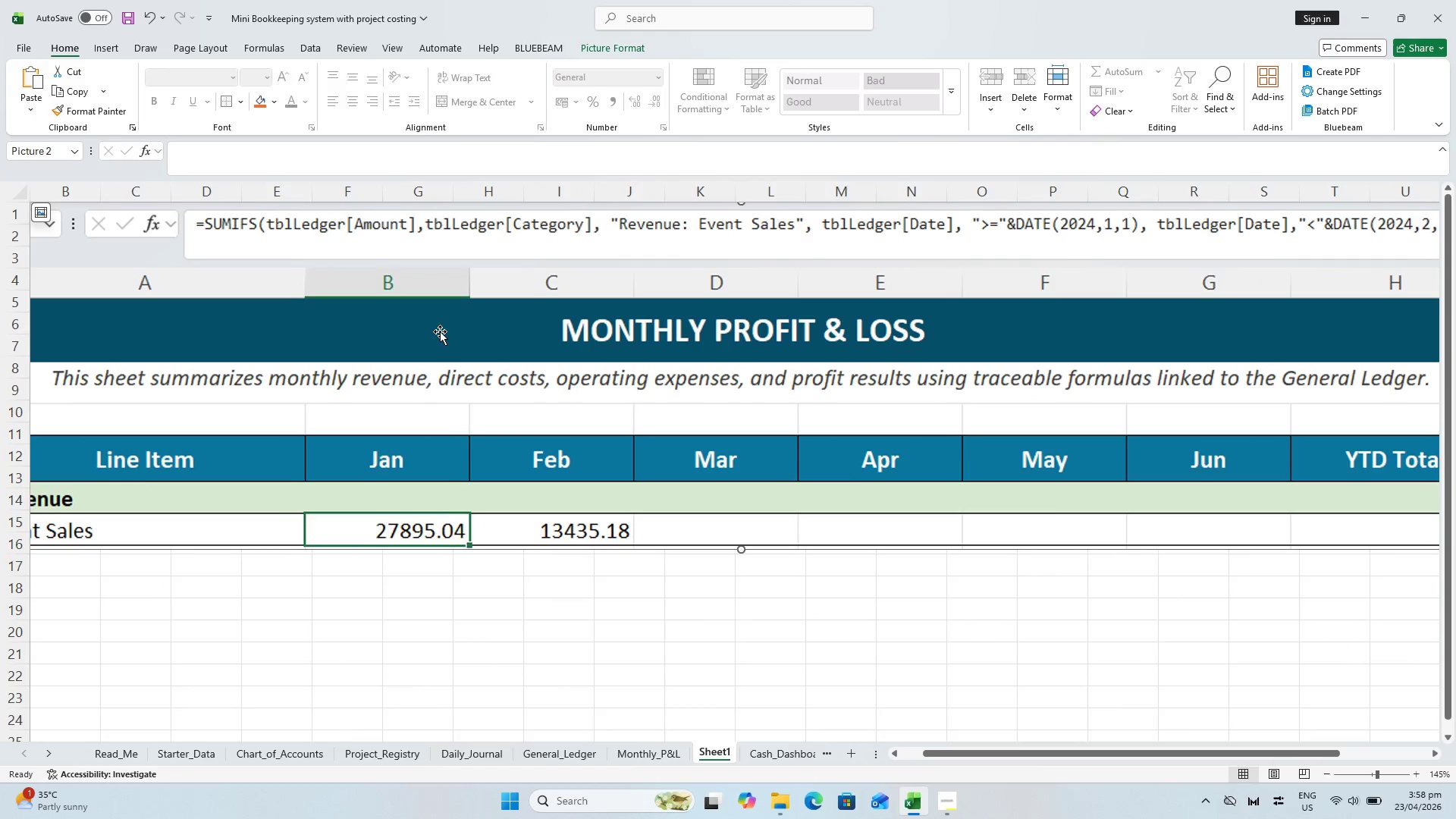 
left_click_drag(start_coordinate=[443, 334], to_coordinate=[319, 283])
 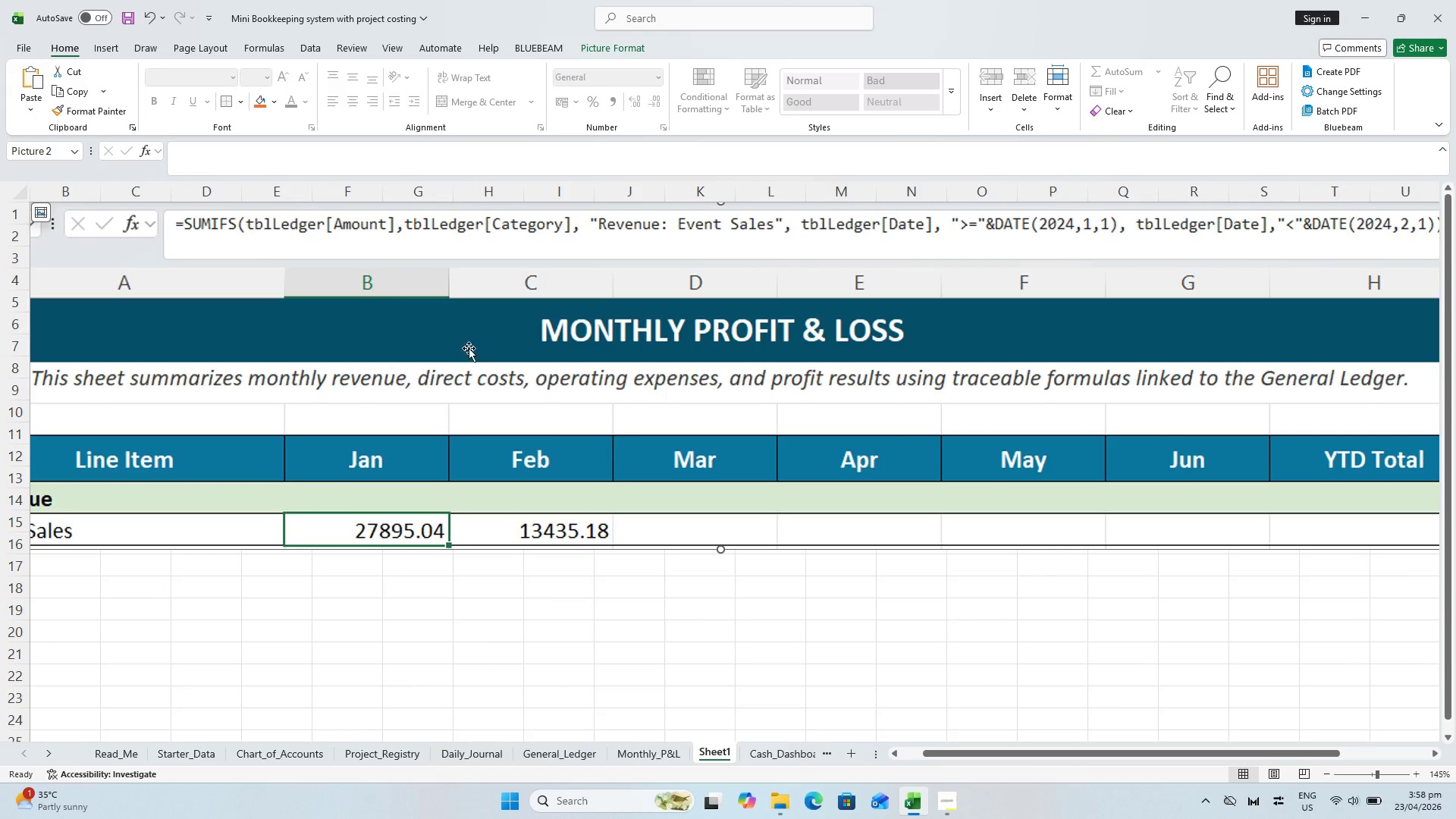 
hold_key(key=ControlLeft, duration=1.03)
 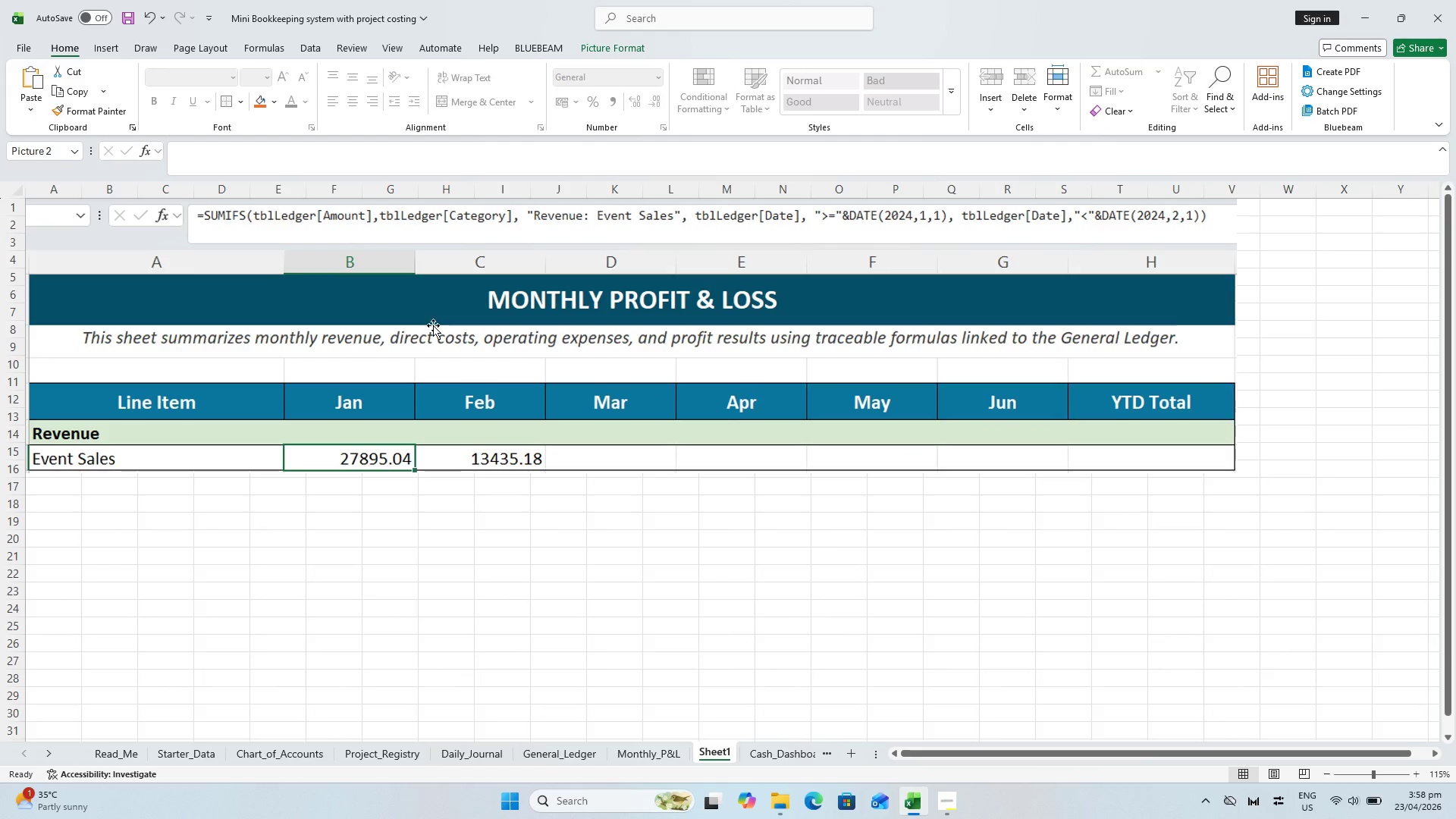 
left_click_drag(start_coordinate=[463, 350], to_coordinate=[412, 315])
 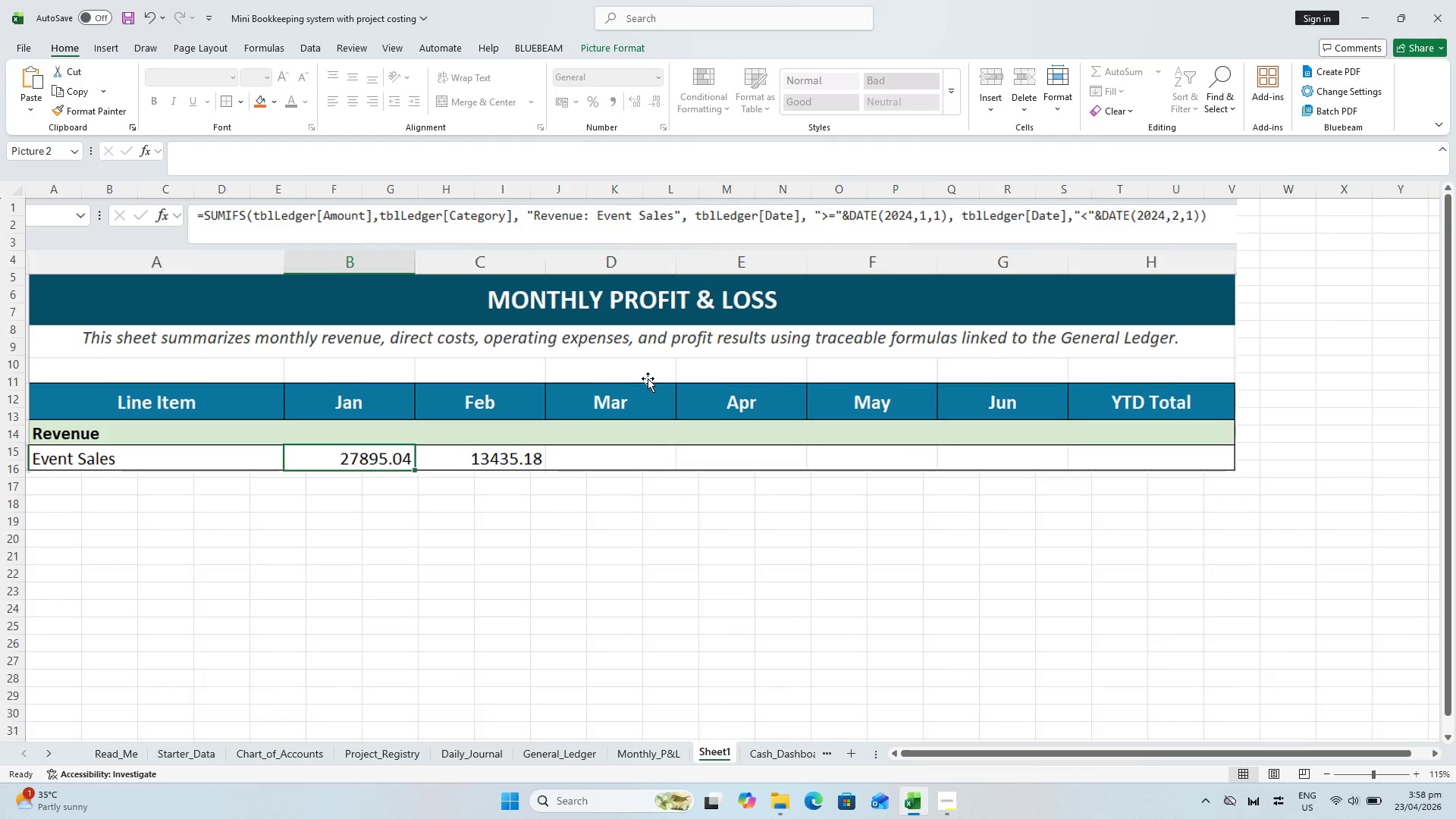 
scroll: coordinate [460, 366], scroll_direction: down, amount: 2.0
 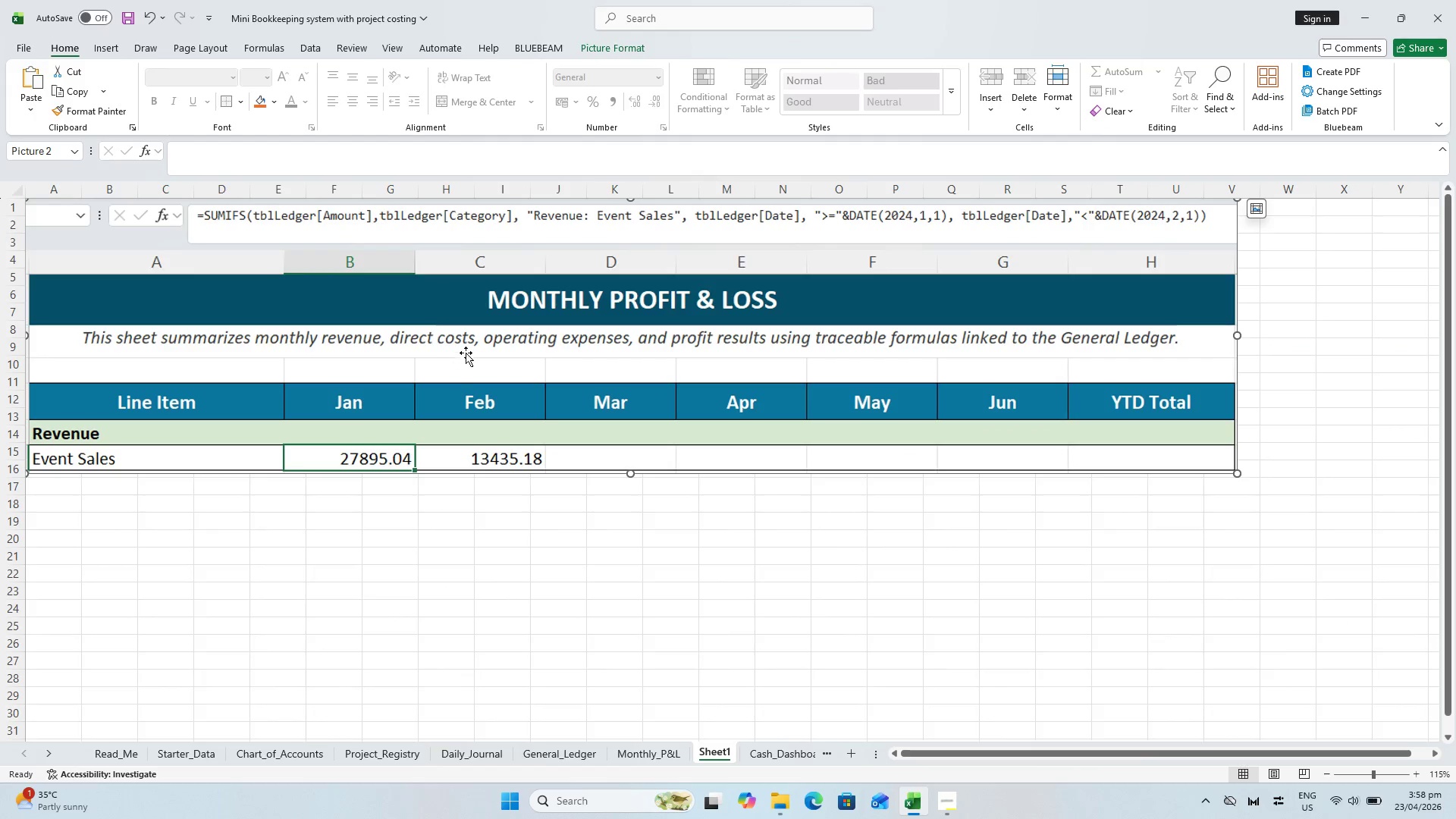 
left_click_drag(start_coordinate=[630, 375], to_coordinate=[578, 369])
 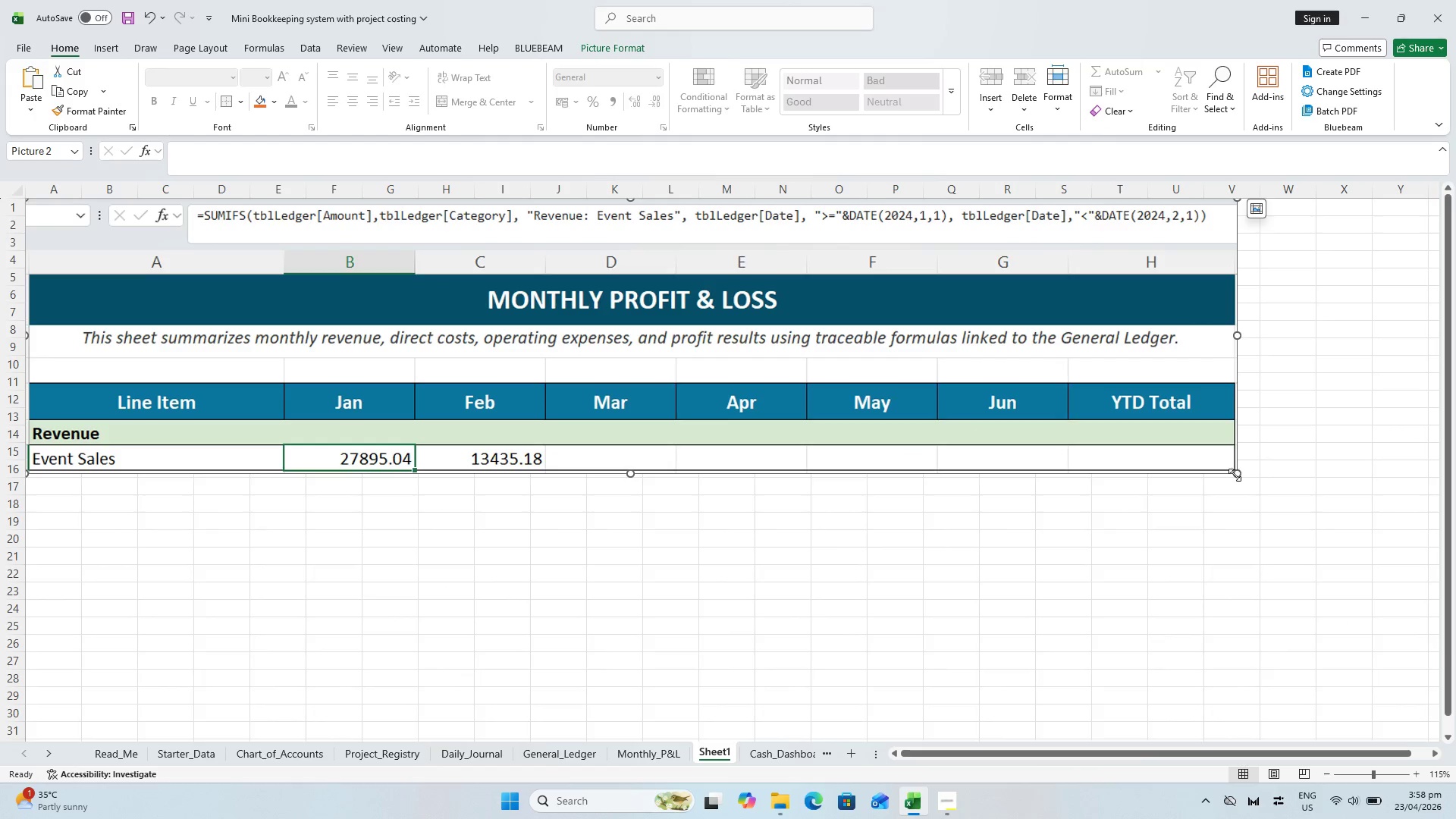 
left_click_drag(start_coordinate=[1232, 473], to_coordinate=[575, 327])
 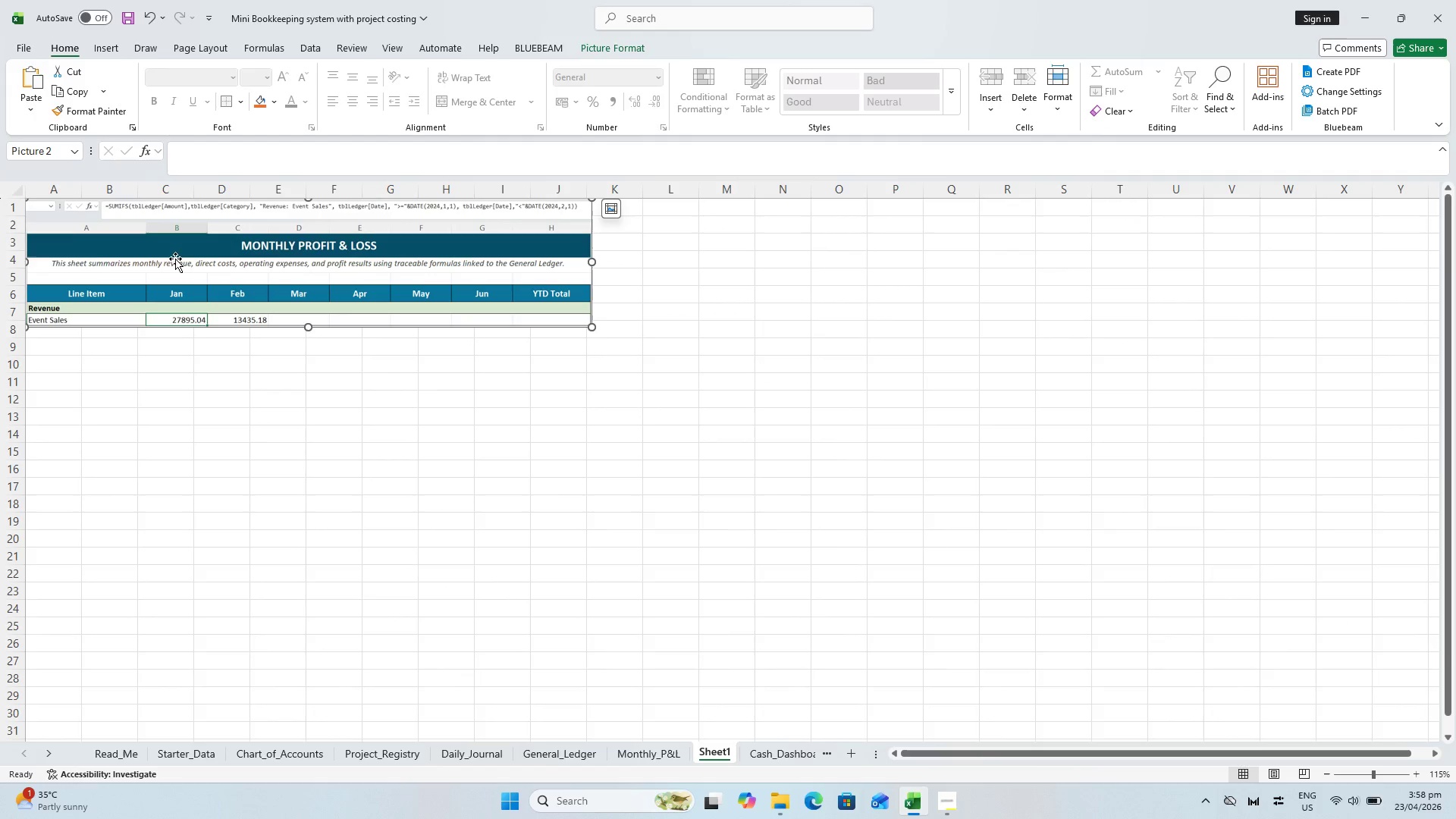 
hold_key(key=ControlLeft, duration=0.48)
scroll: coordinate [174, 256], scroll_direction: up, amount: 2.0
 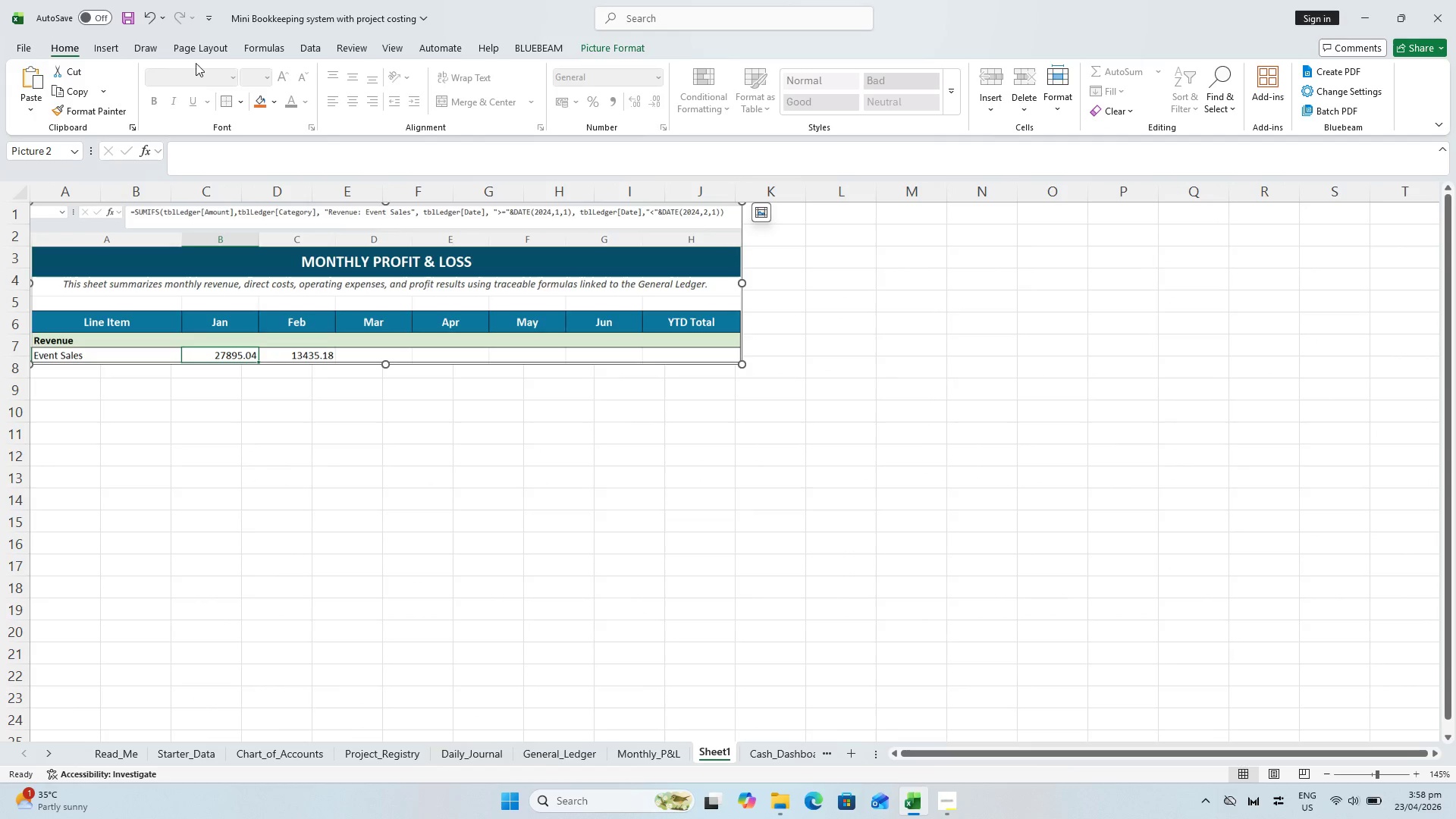 
left_click([195, 45])
 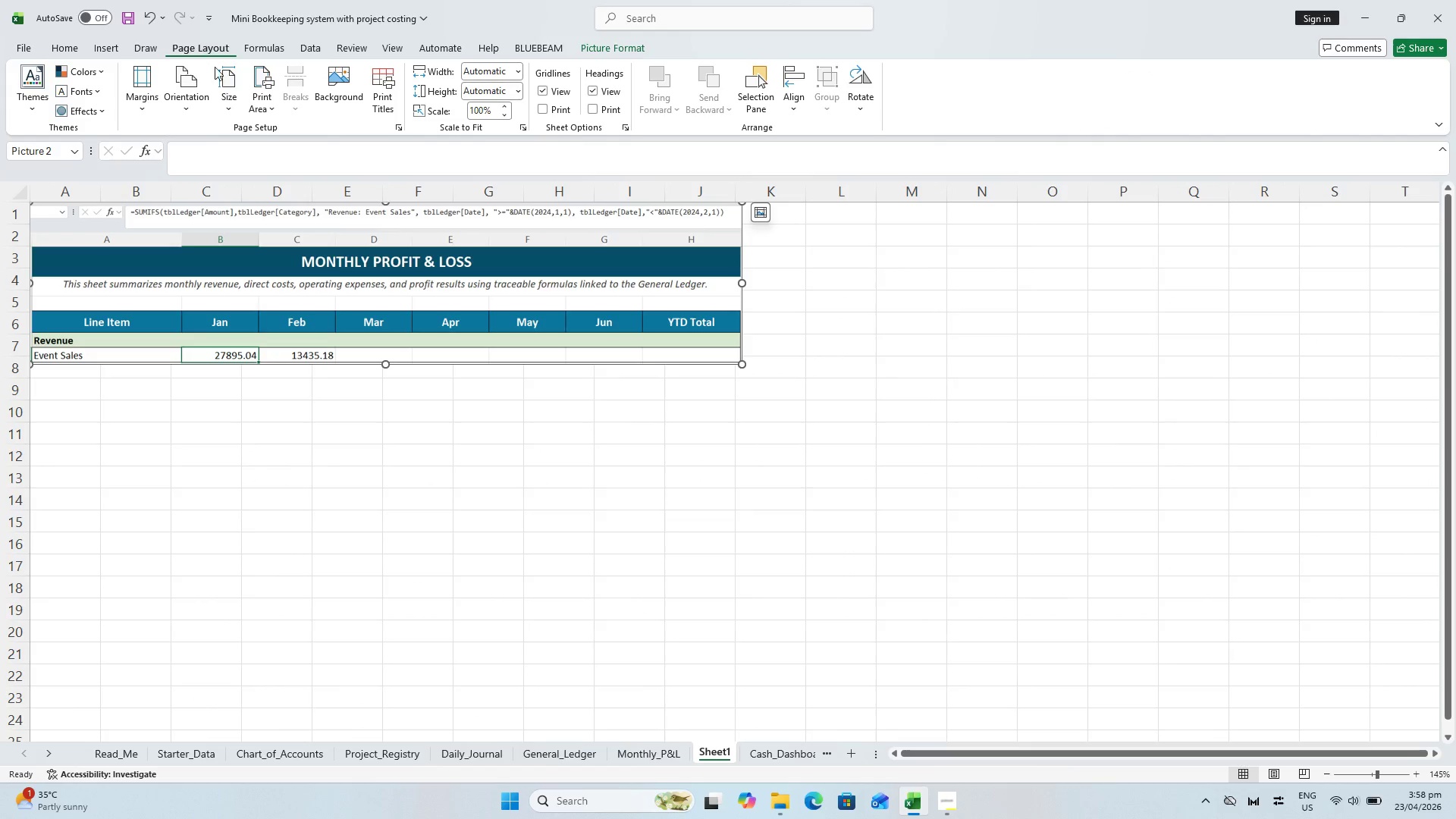 
left_click([191, 94])
 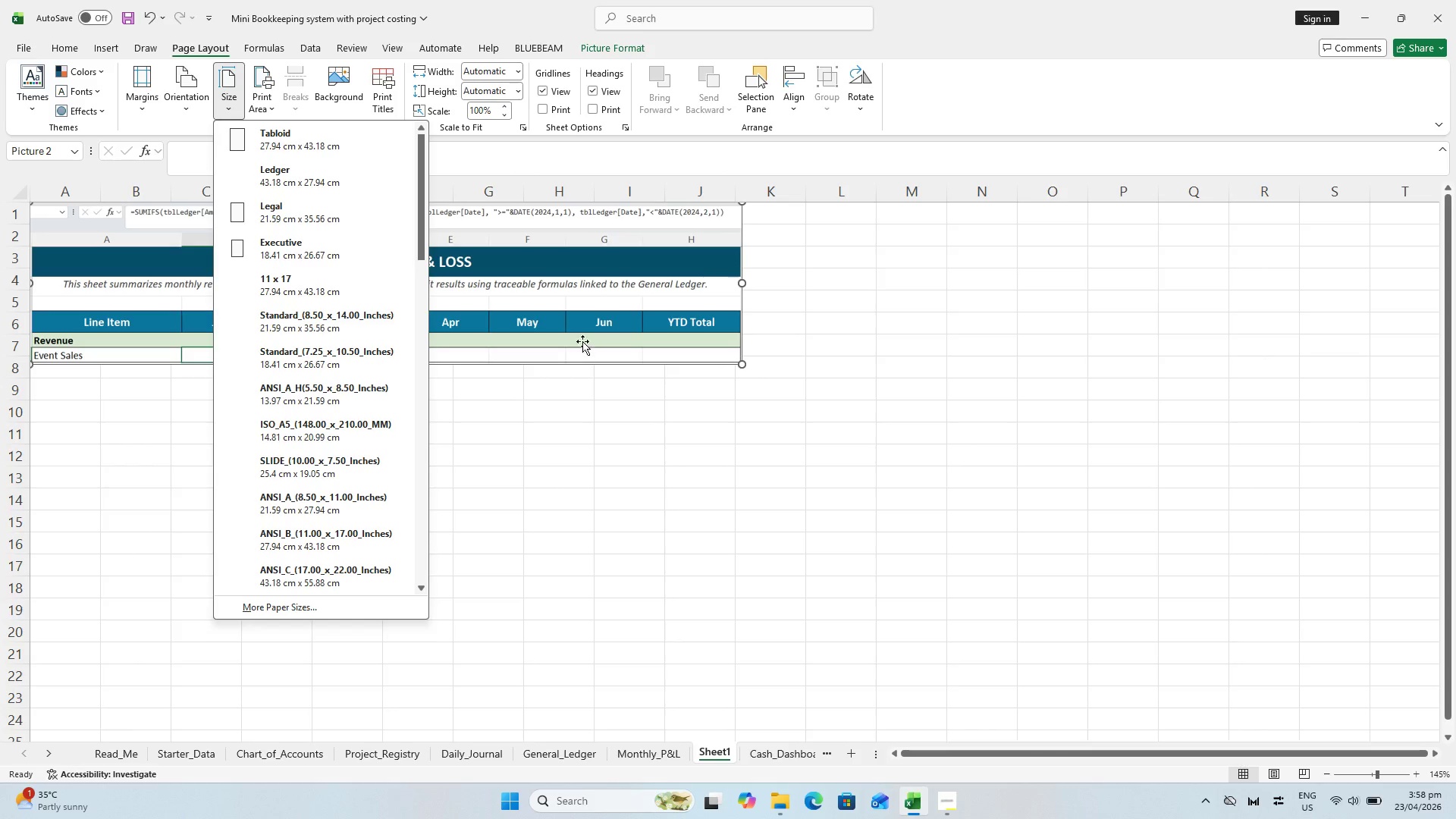 
wait(5.66)
 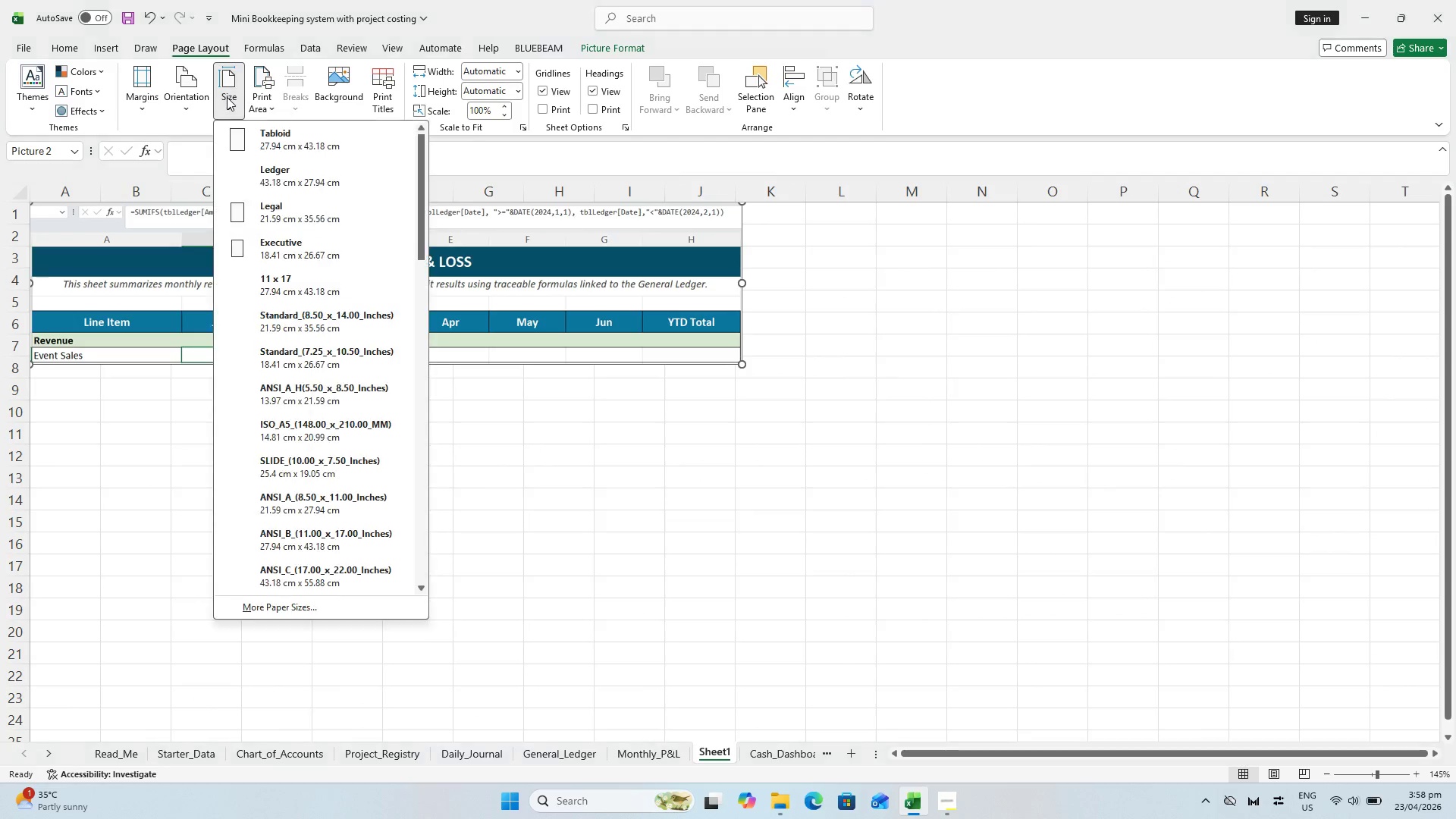 
key(Escape)
 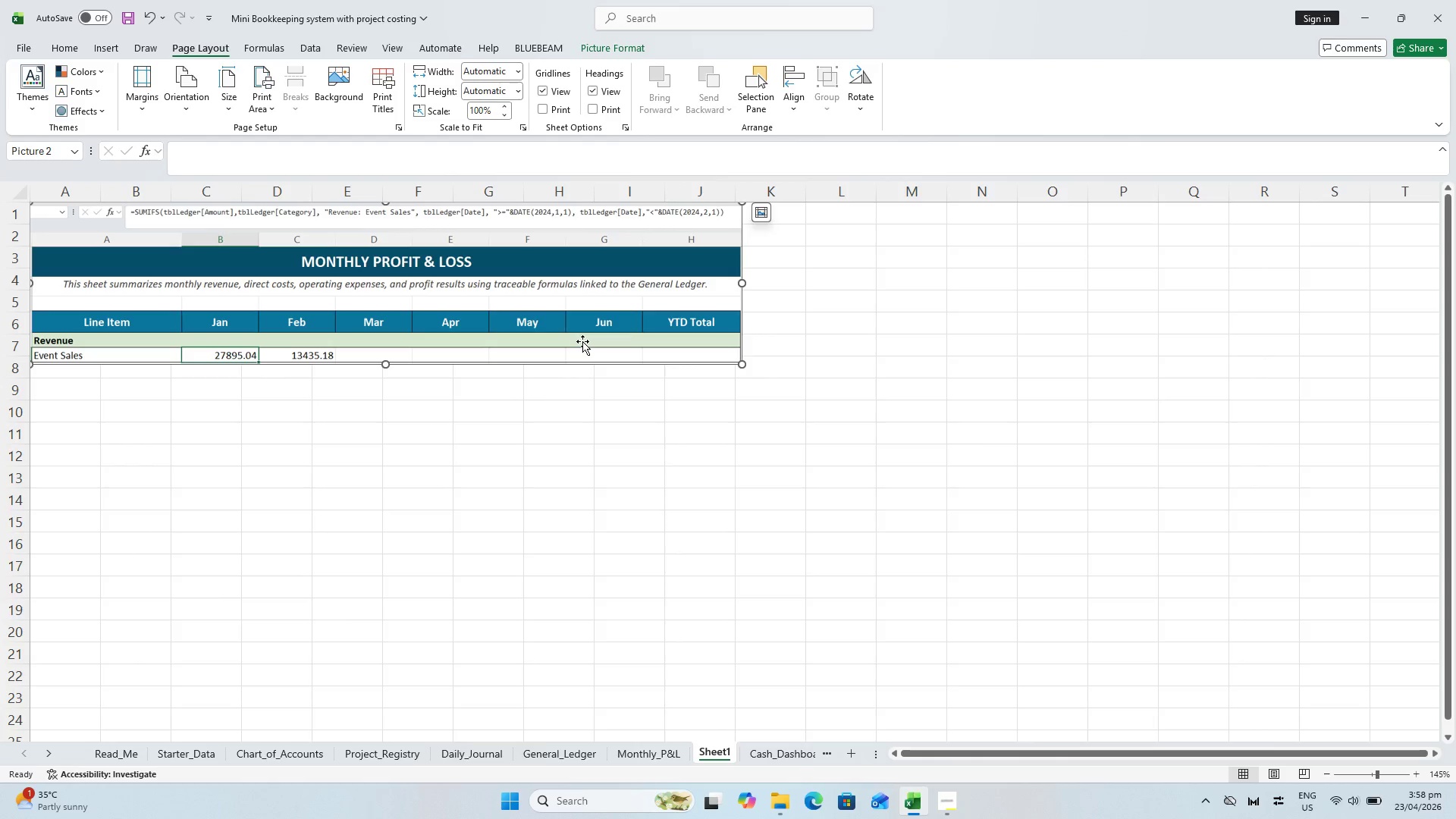 
key(Control+Meta+MetaLeft)
 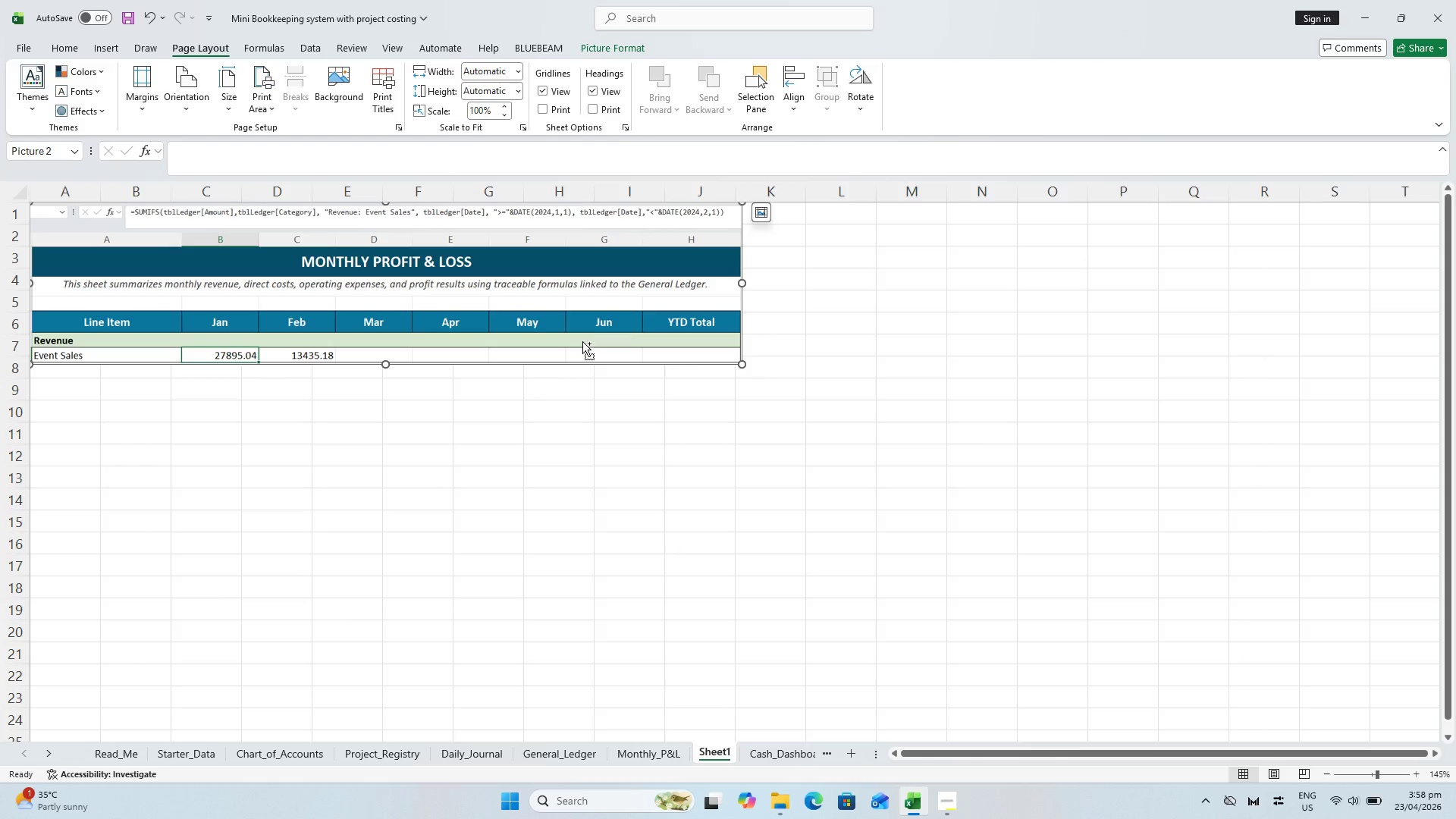 
key(Control+P)
 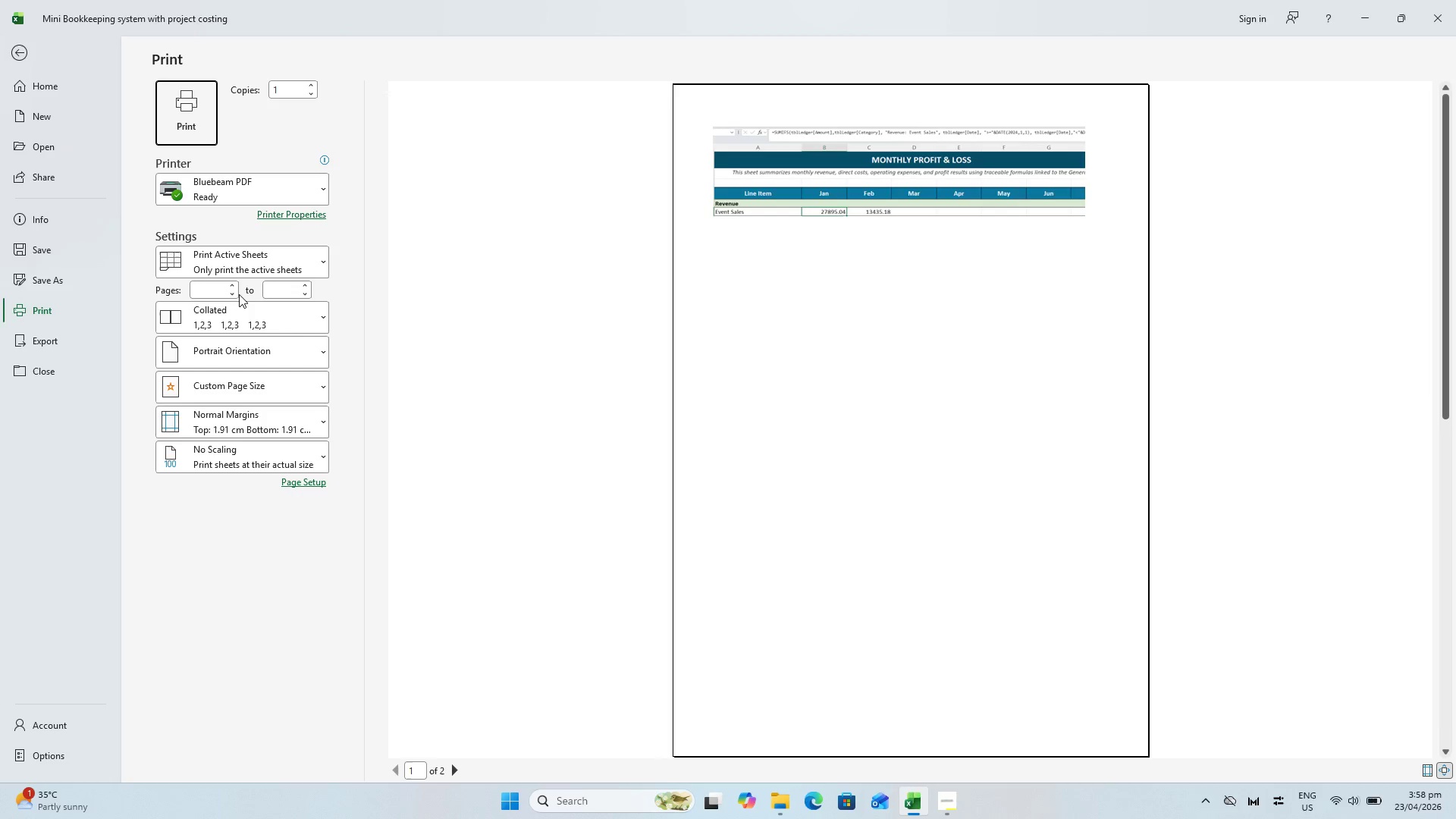 
left_click([212, 191])
 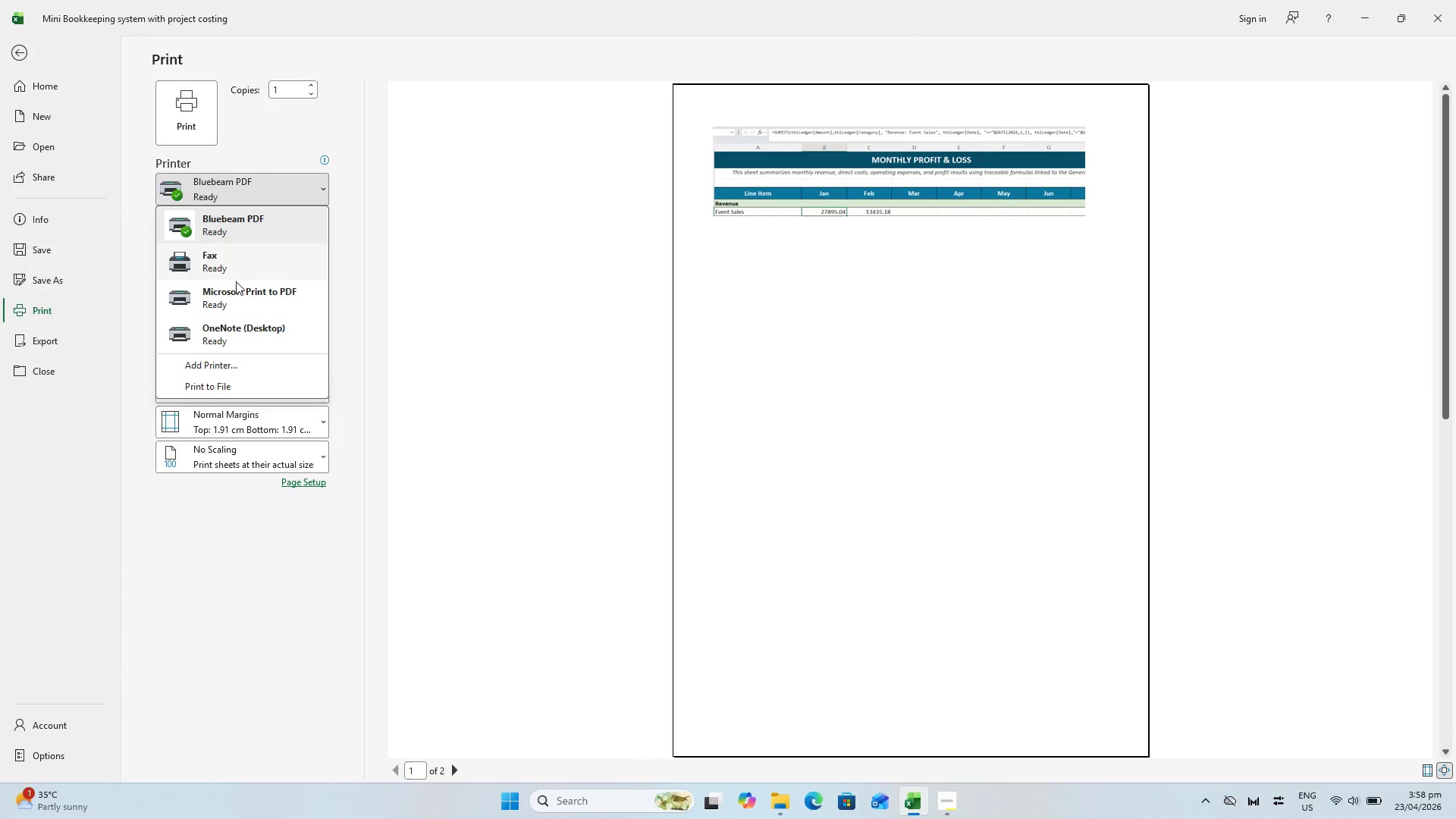 
left_click_drag(start_coordinate=[243, 318], to_coordinate=[246, 297])
 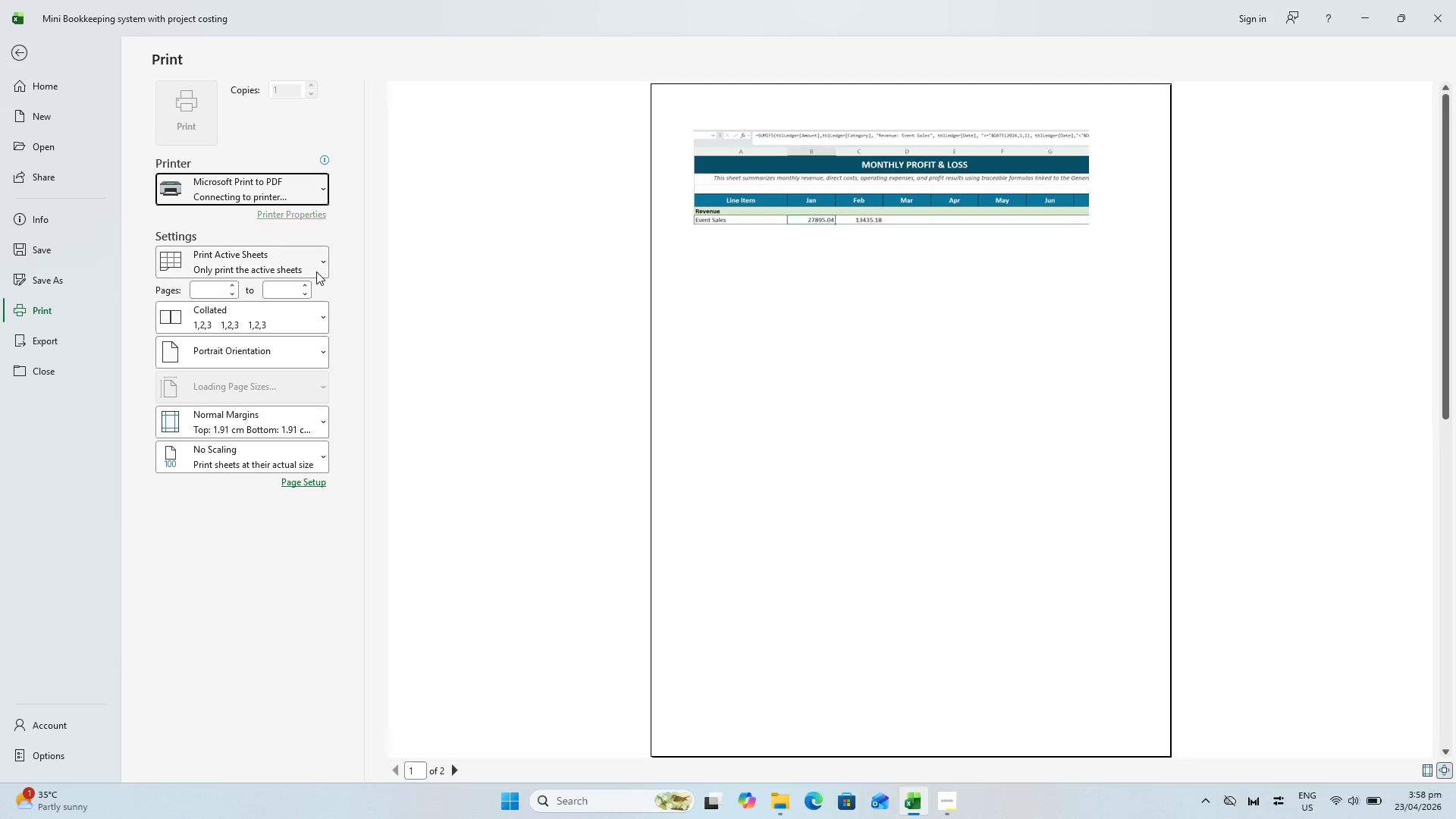 
key(Escape)
 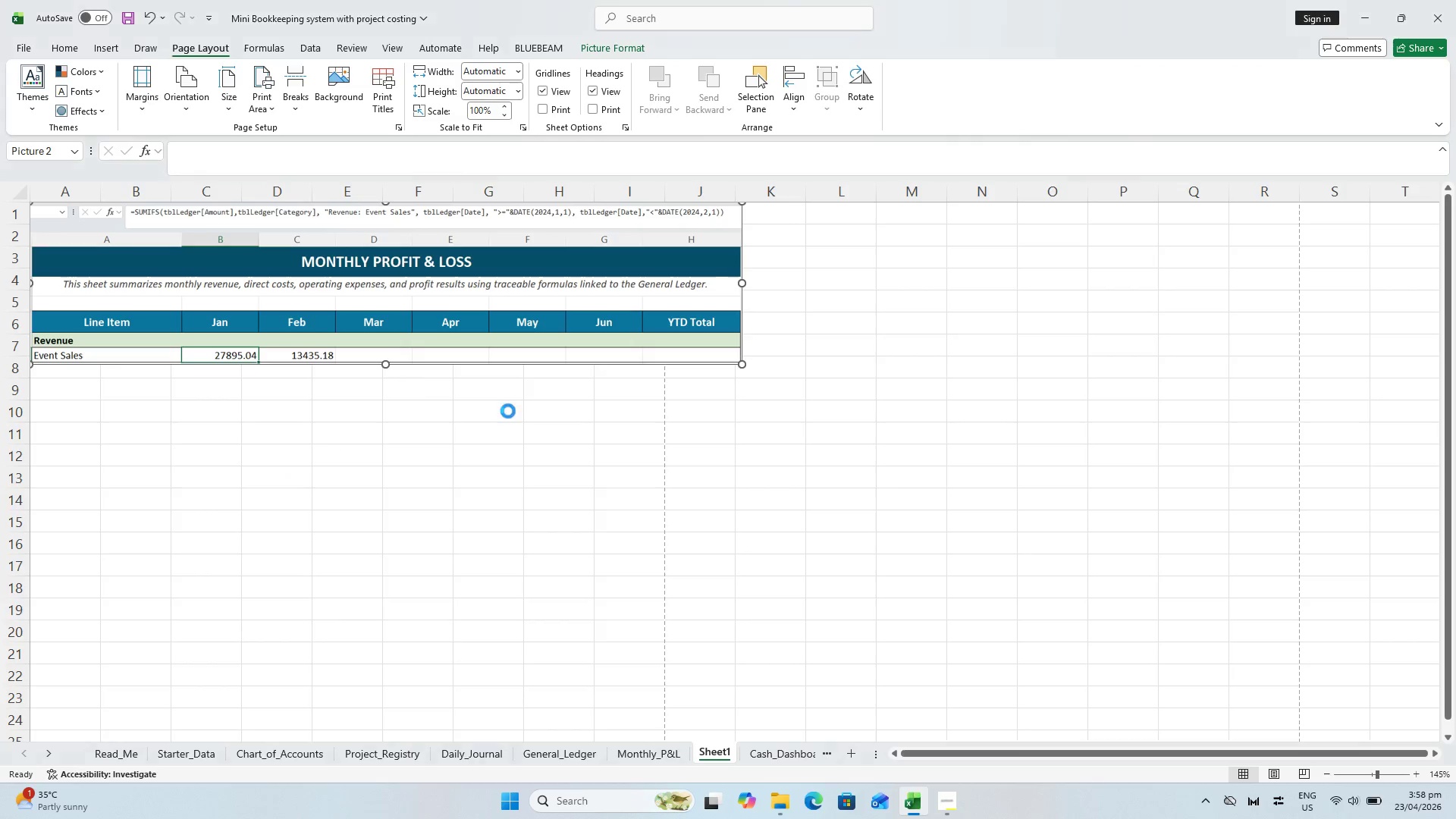 
key(Control+P)
 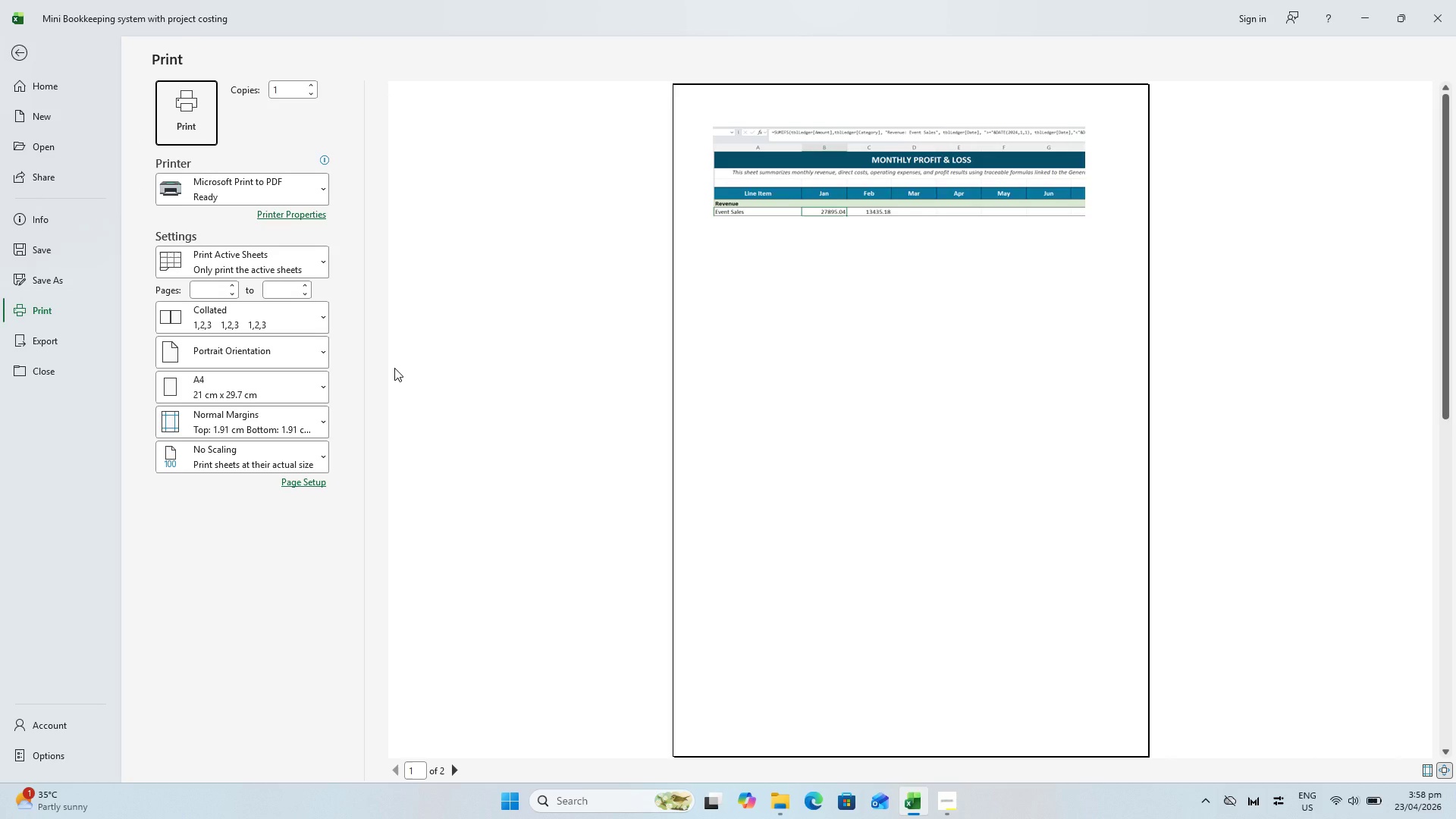 
key(Escape)
 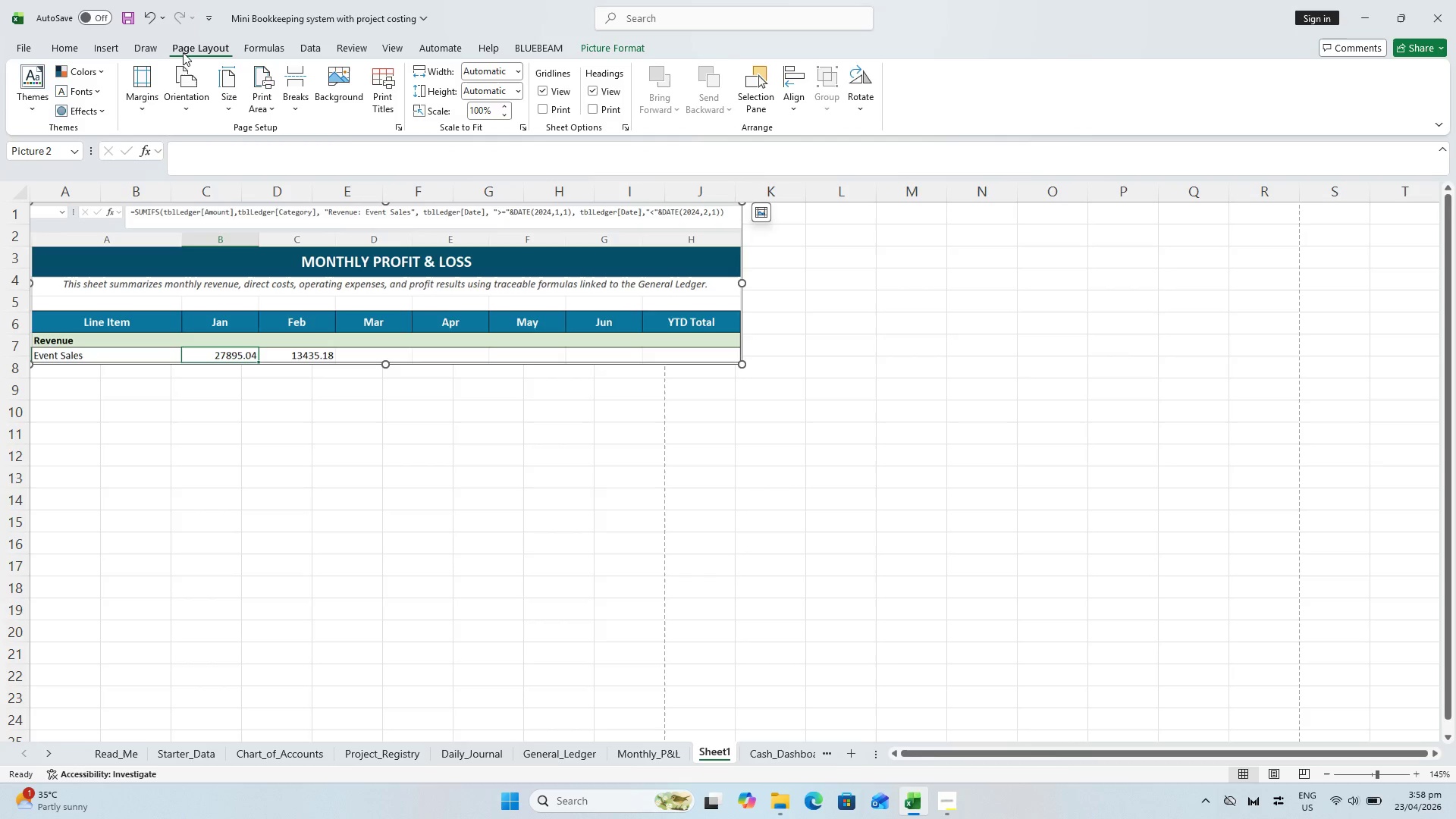 
left_click([230, 101])
 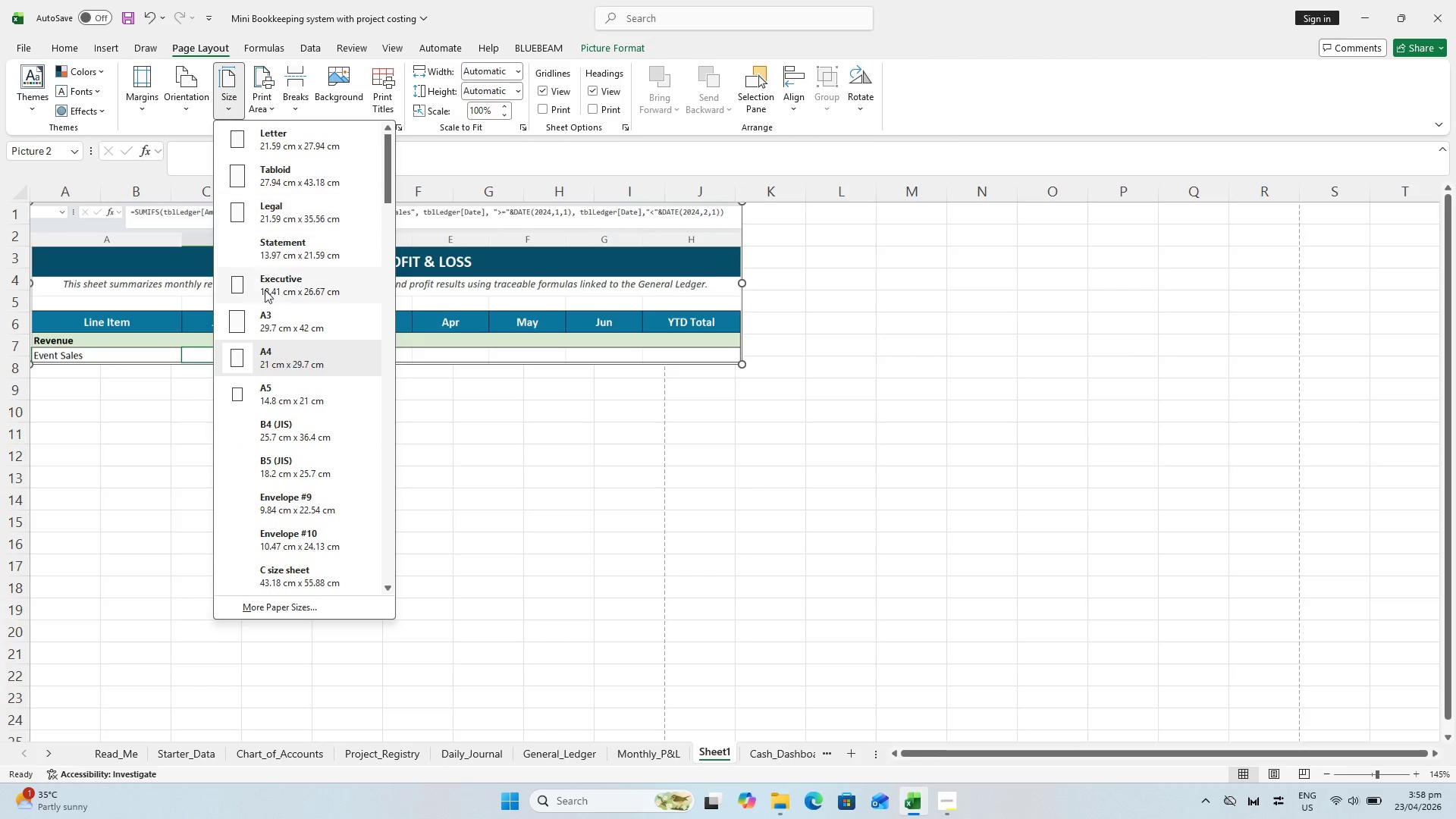 
left_click([274, 328])
 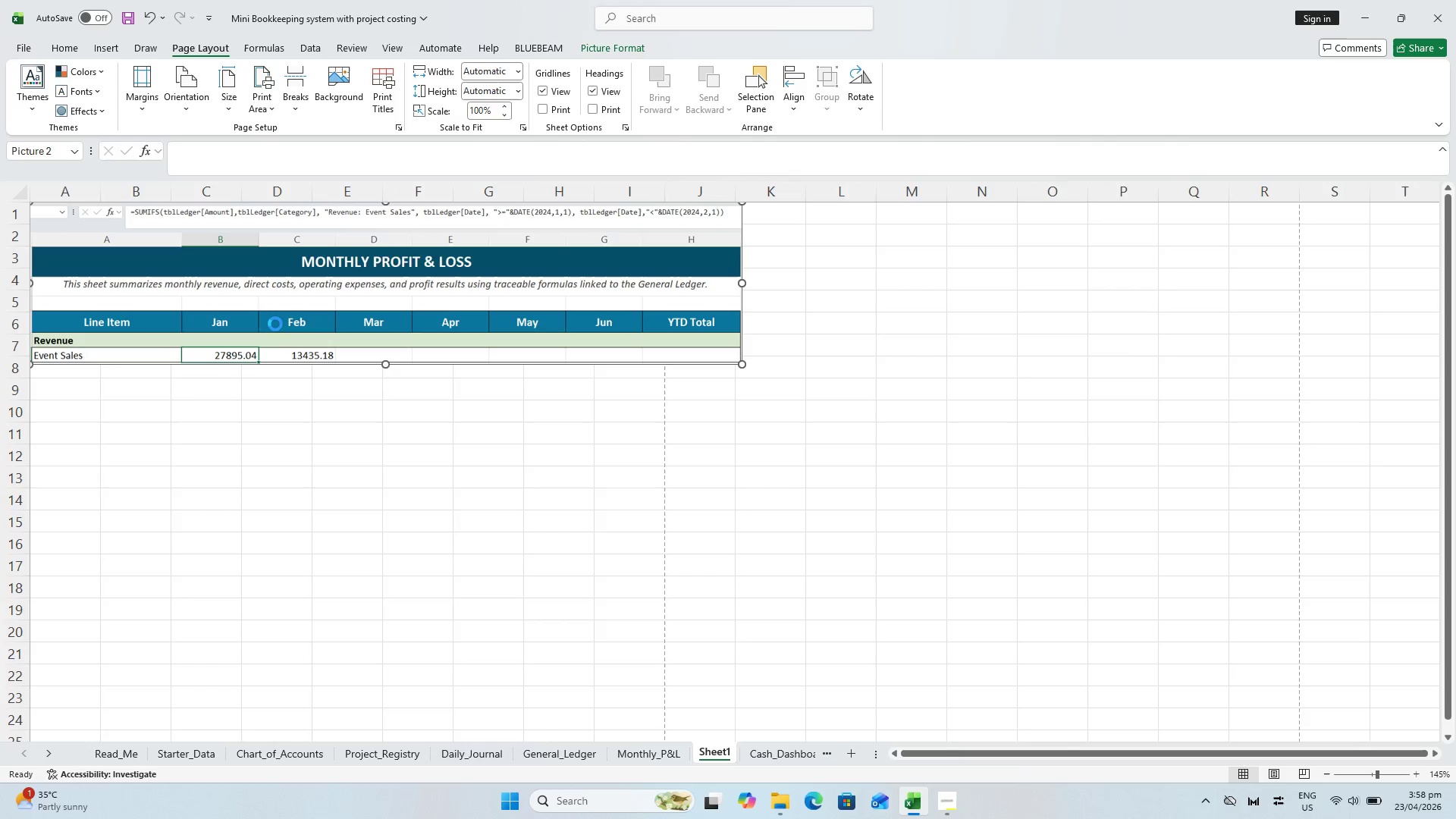 
key(Control+P)
 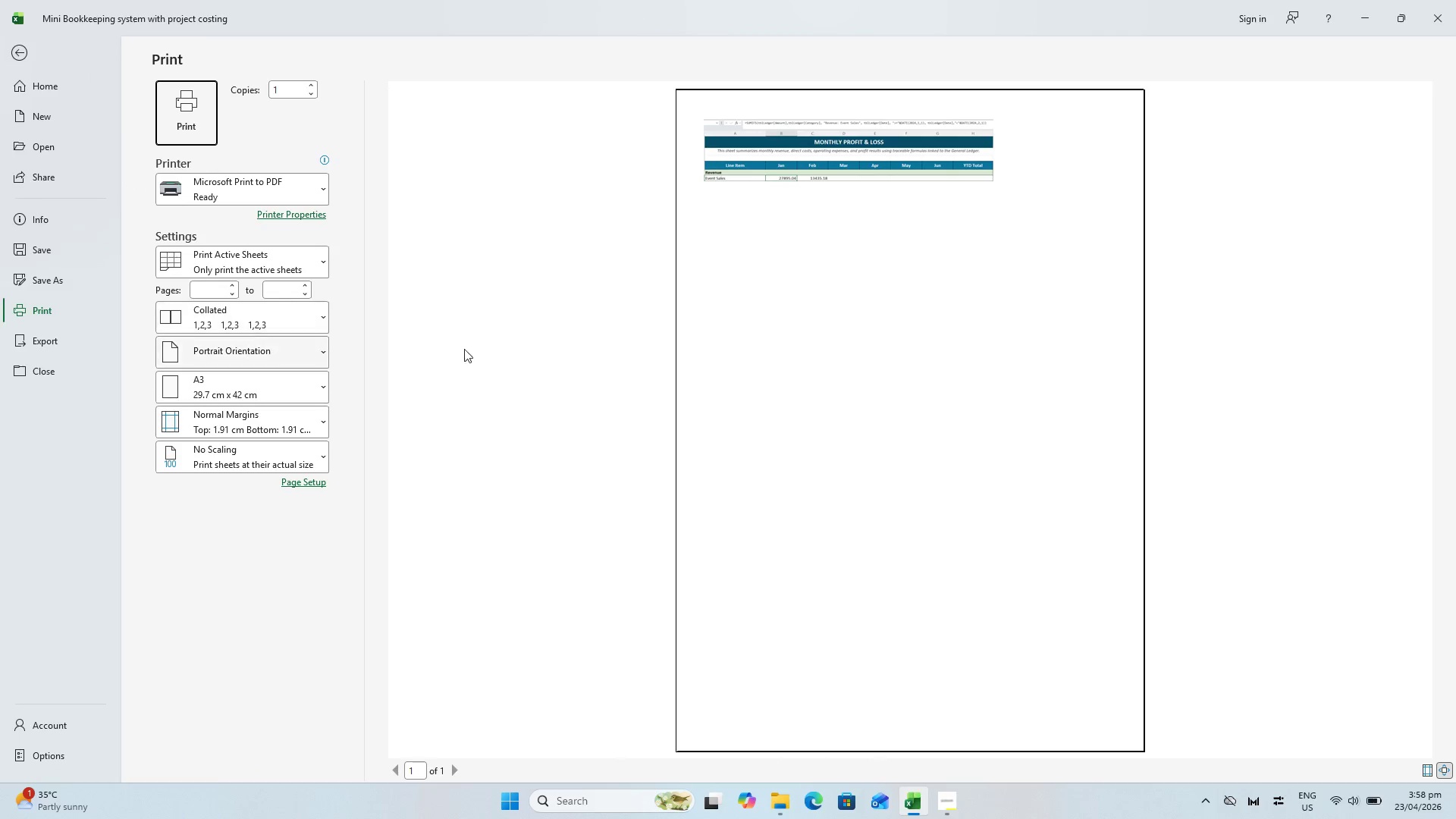 
key(Escape)
 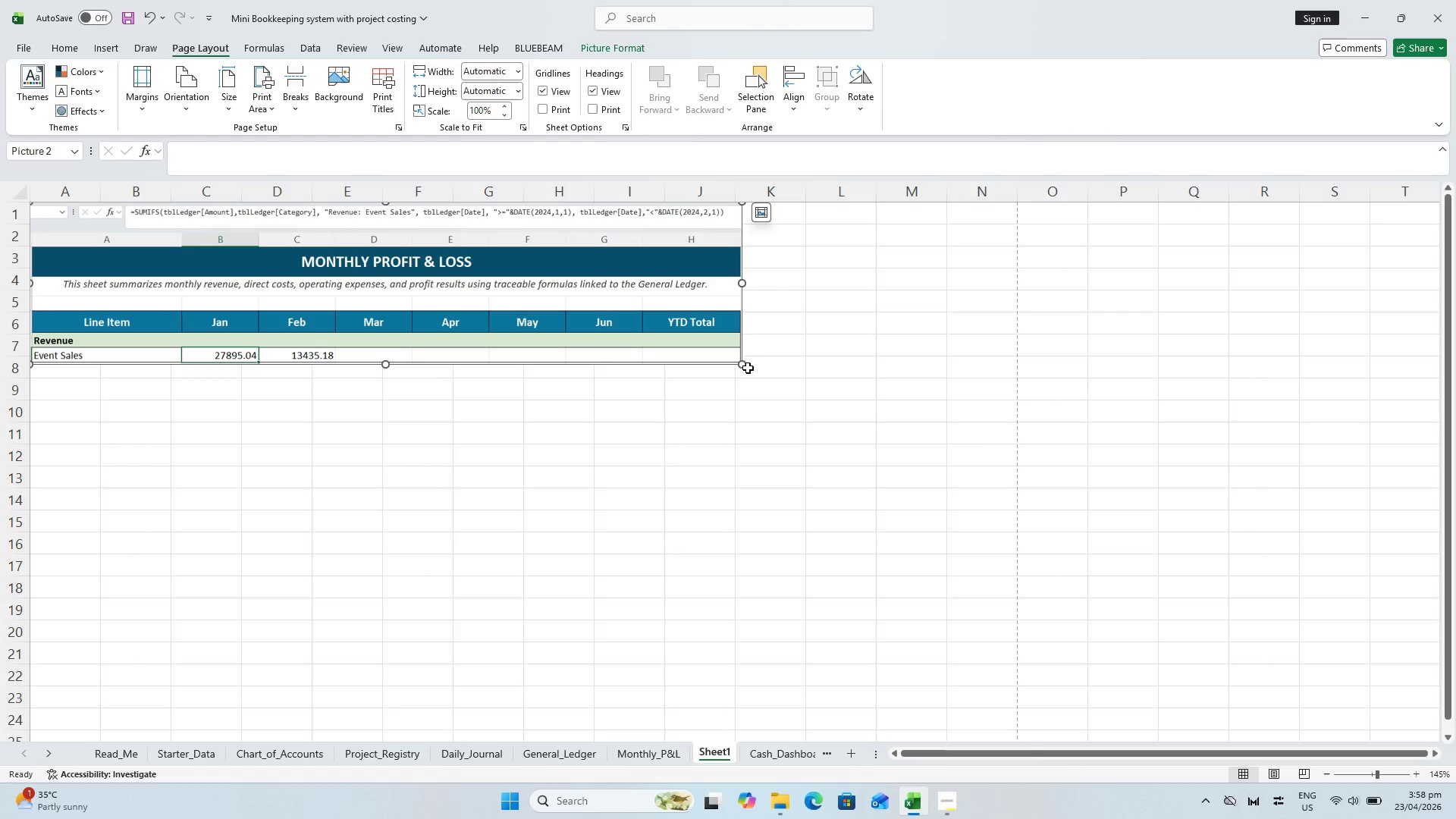 
left_click_drag(start_coordinate=[743, 362], to_coordinate=[1016, 394])
 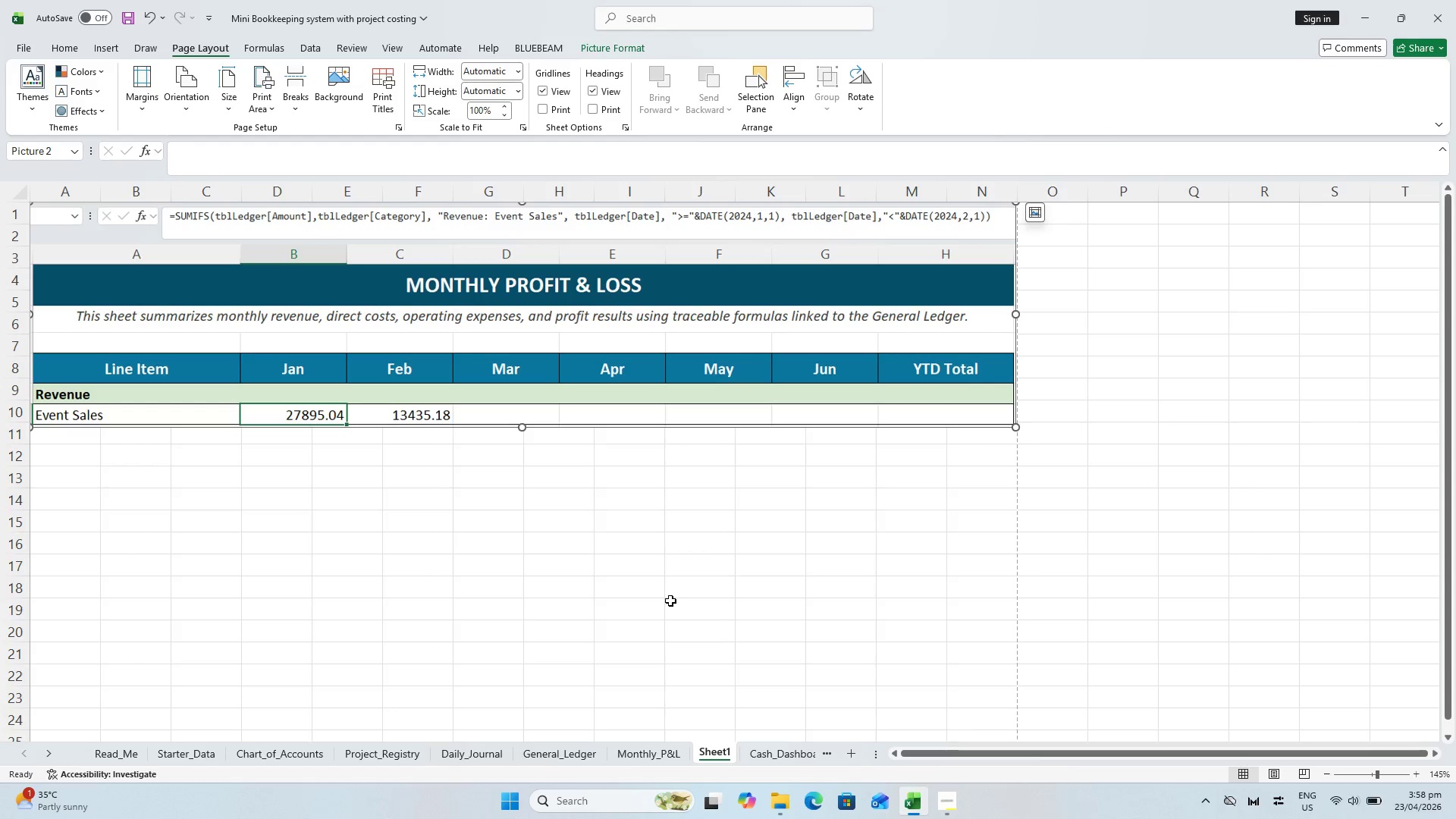 
left_click([596, 539])
 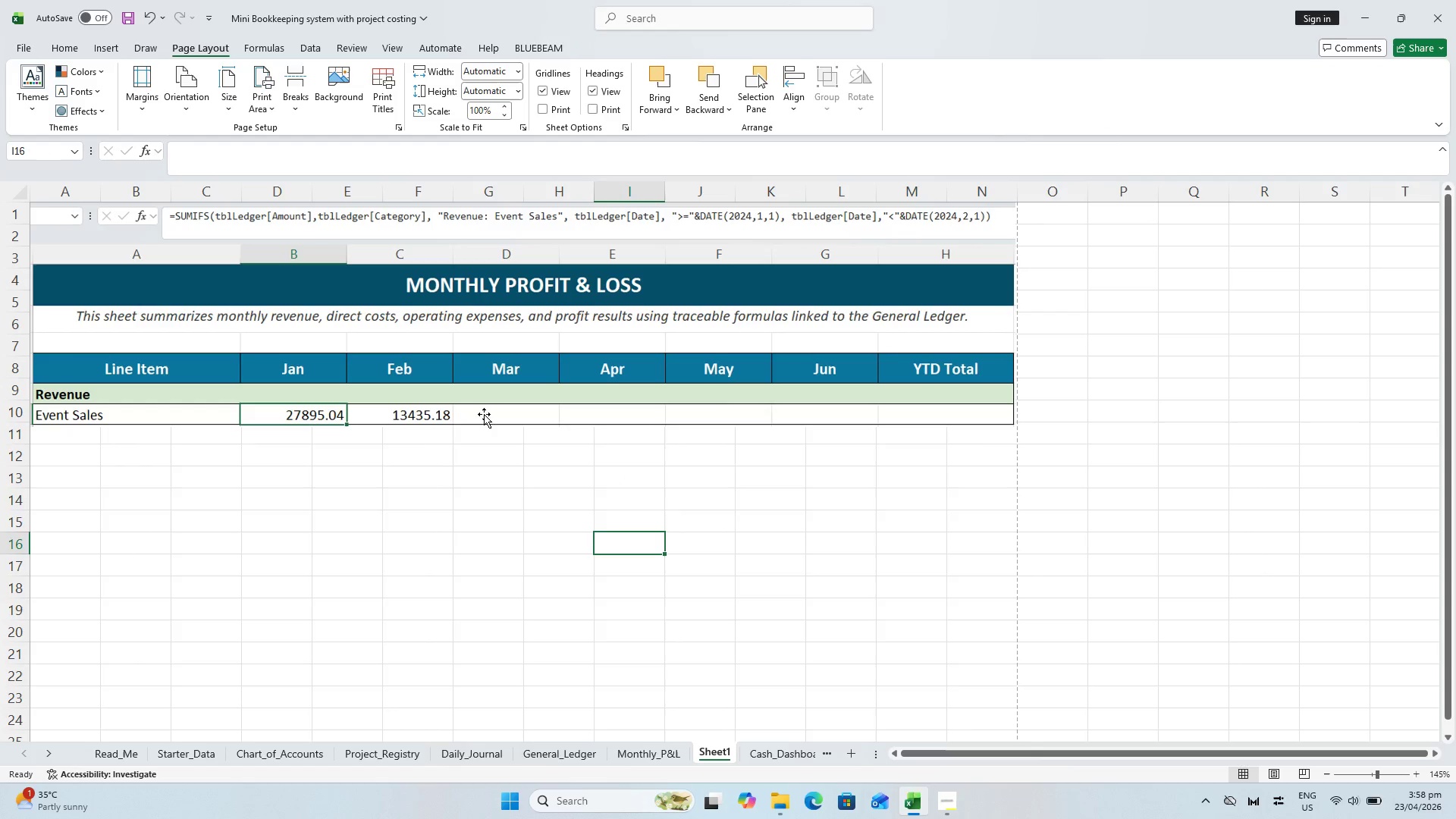 
scroll: coordinate [670, 601], scroll_direction: up, amount: 2.0
 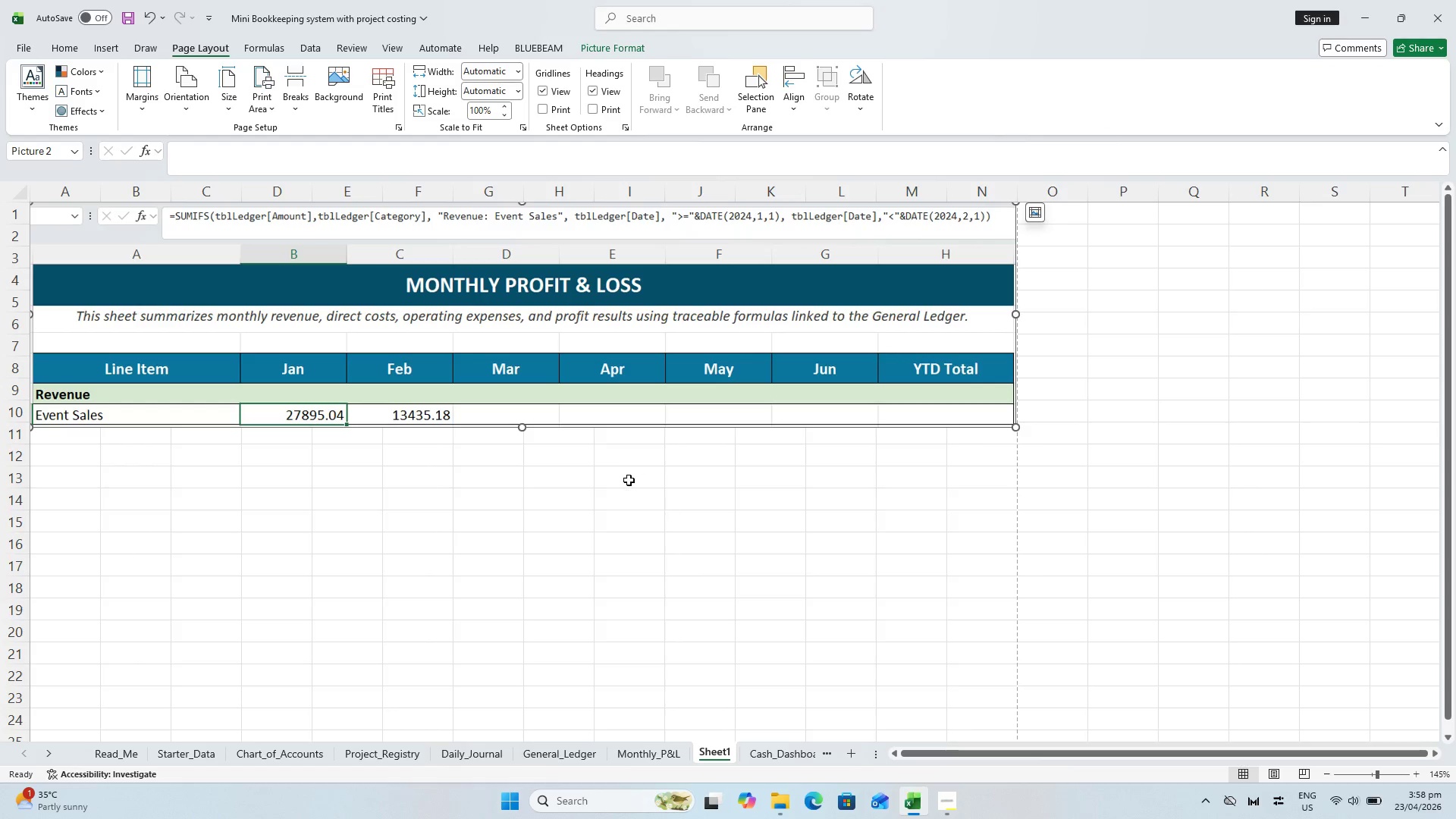 
key(Control+S)